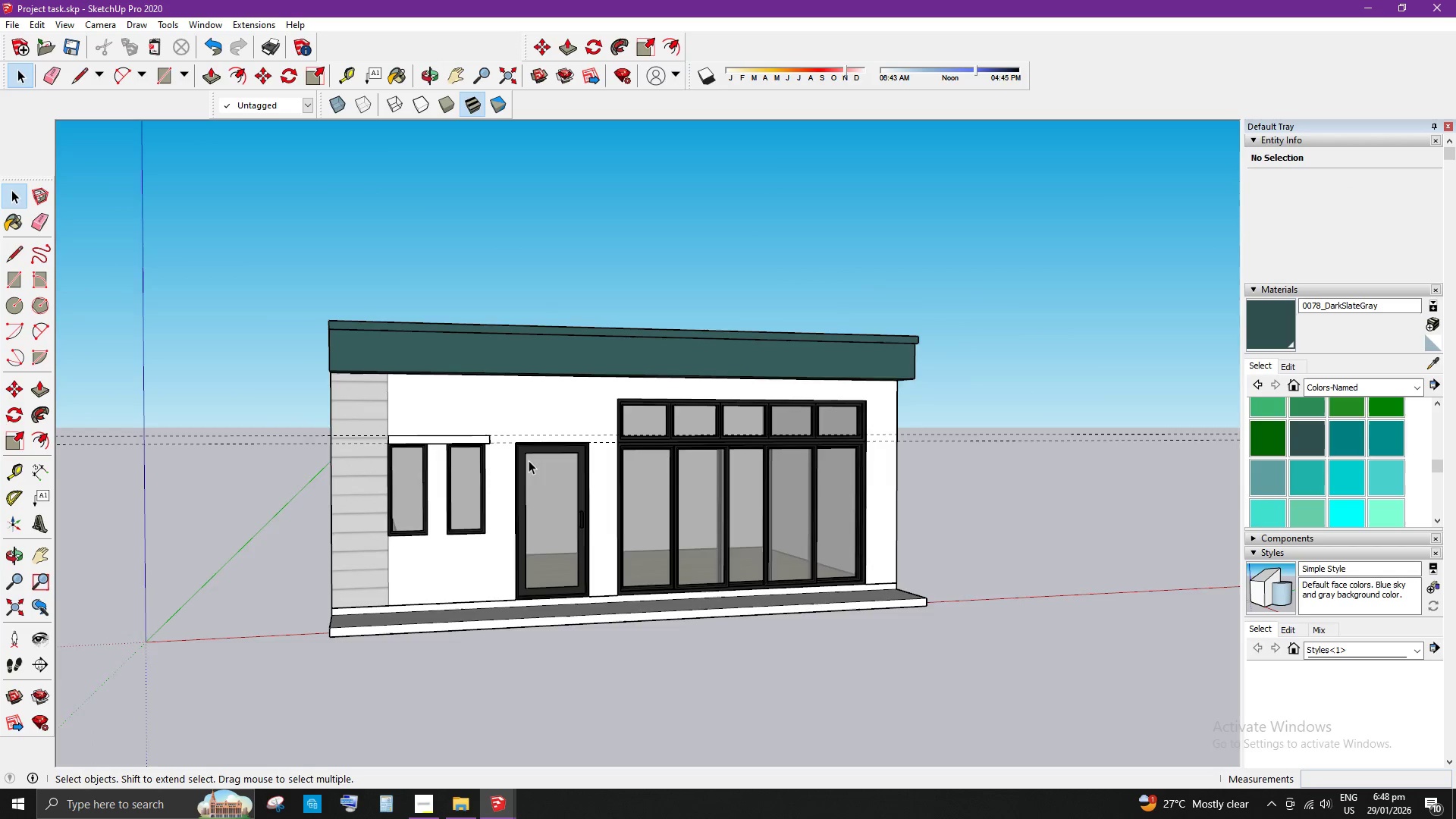 
key(E)
 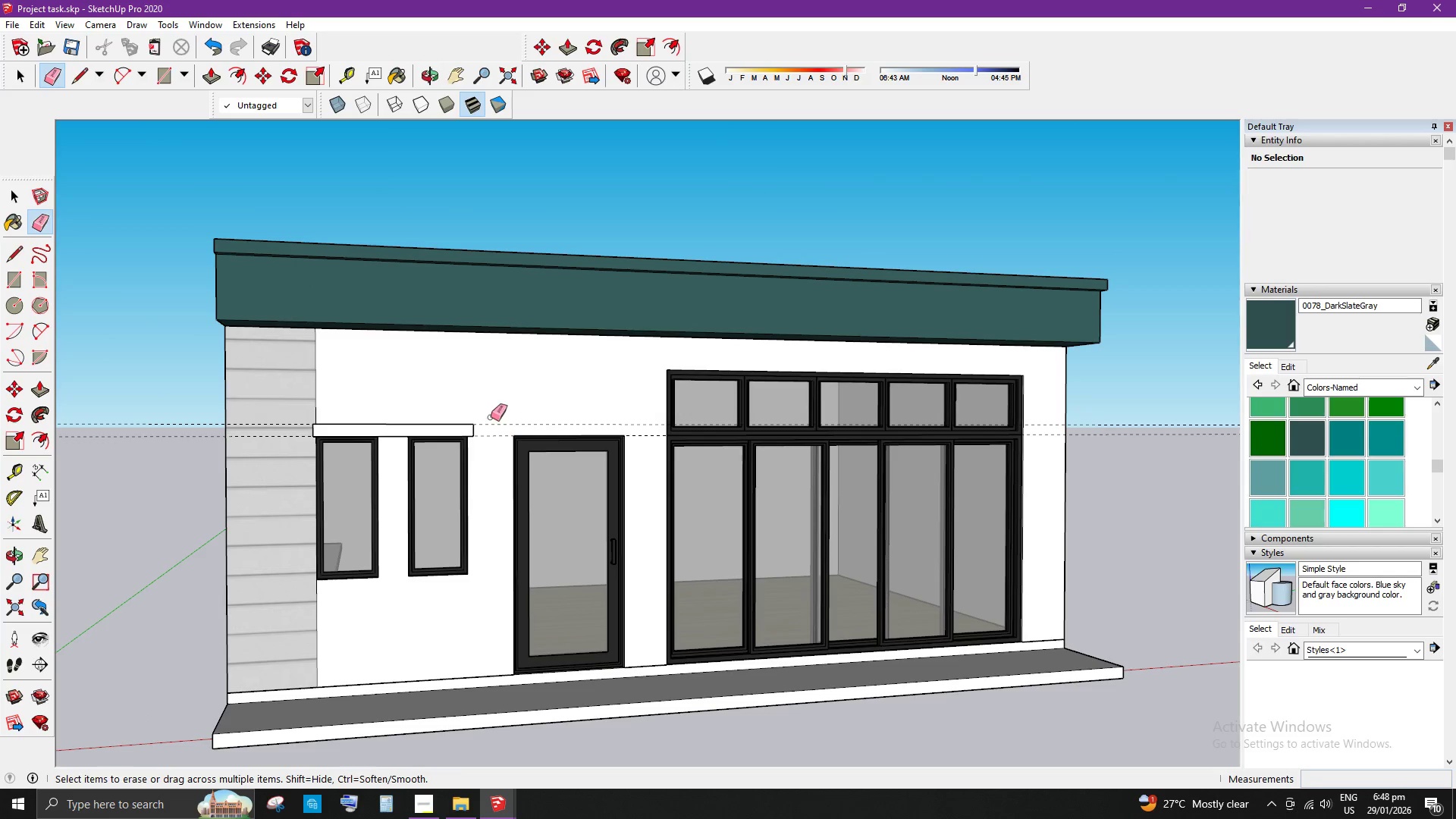 
scroll: coordinate [515, 455], scroll_direction: up, amount: 4.0
 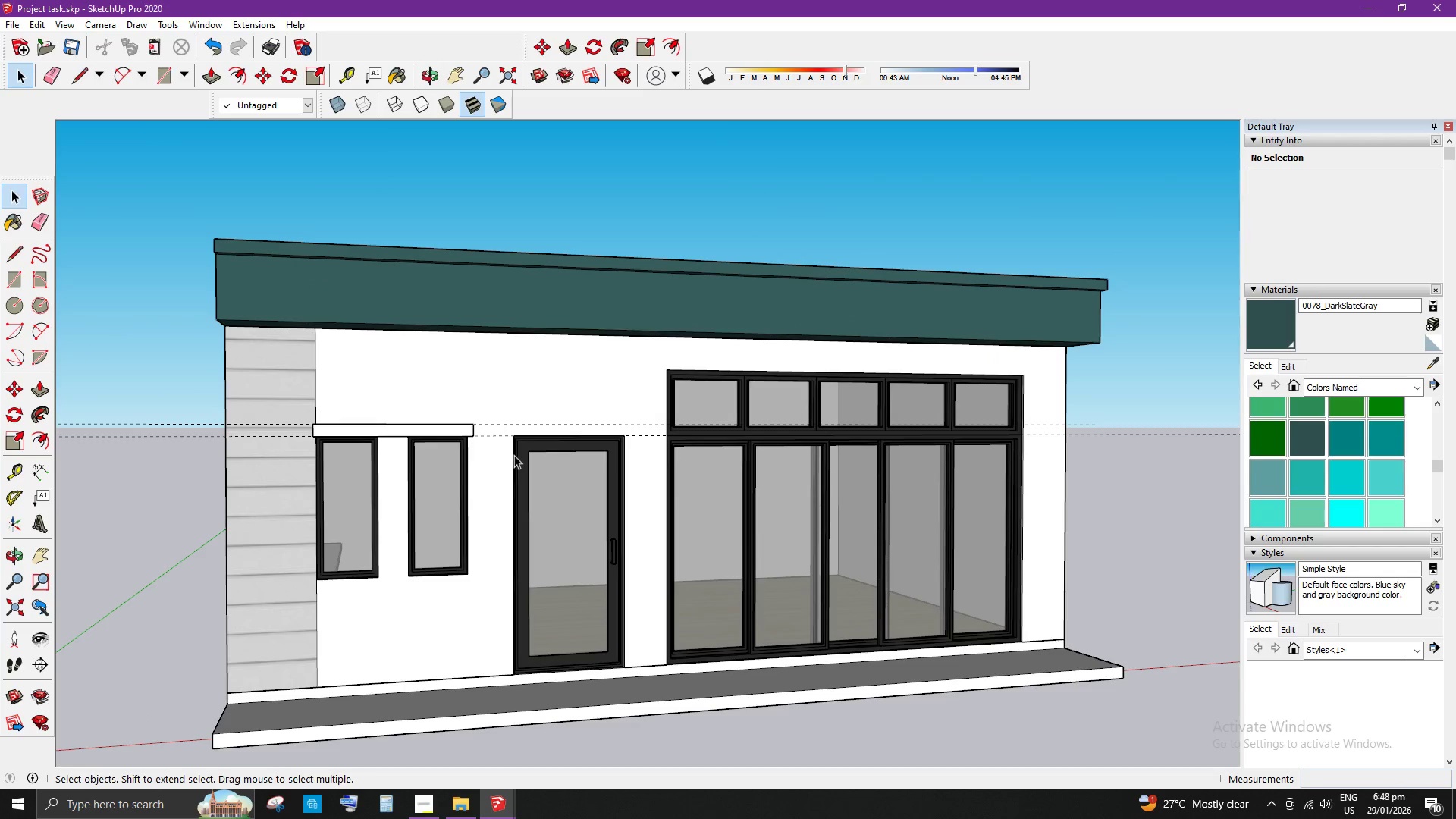 
left_click_drag(start_coordinate=[490, 416], to_coordinate=[478, 445])
 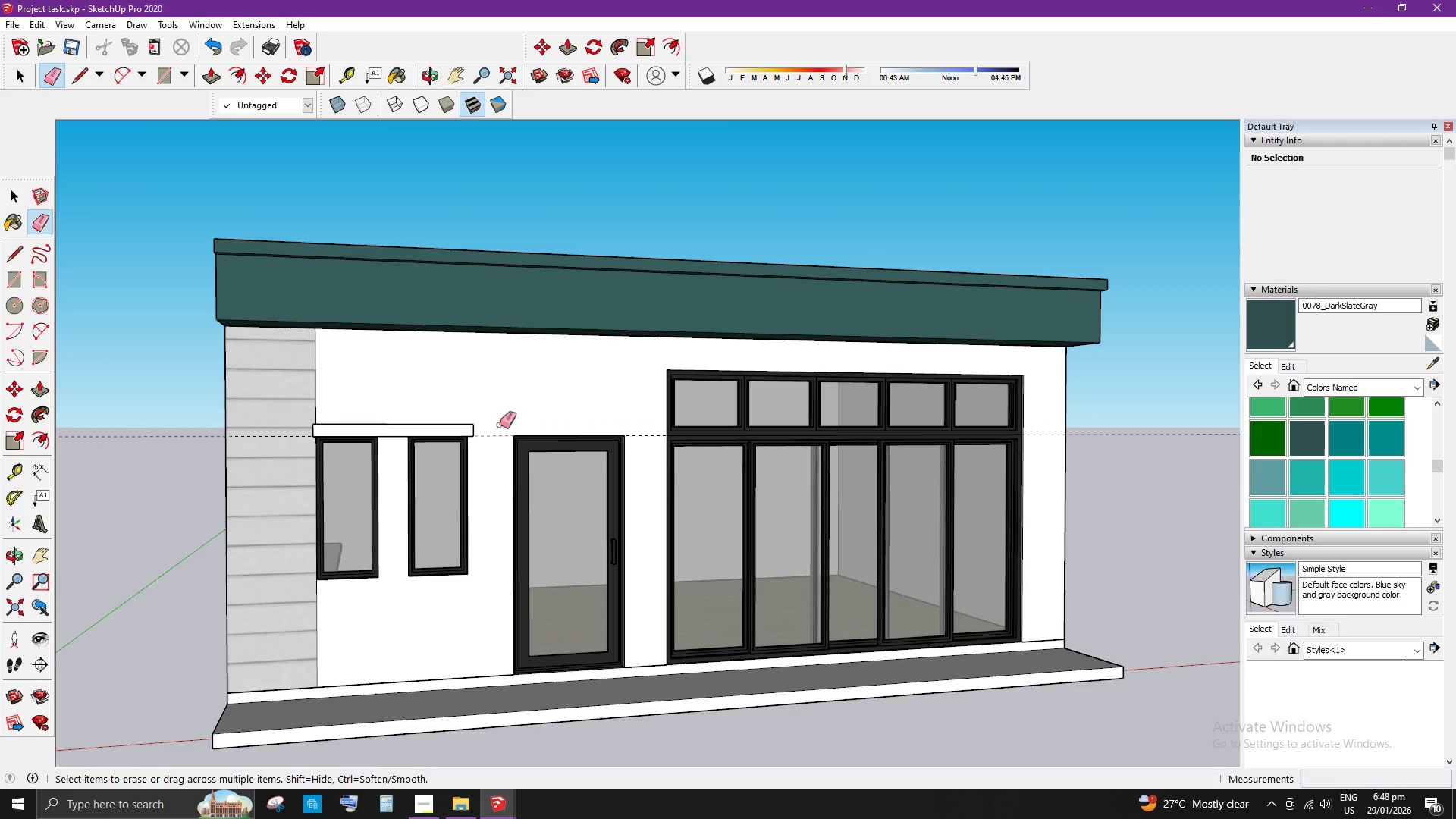 
left_click_drag(start_coordinate=[494, 434], to_coordinate=[482, 451])
 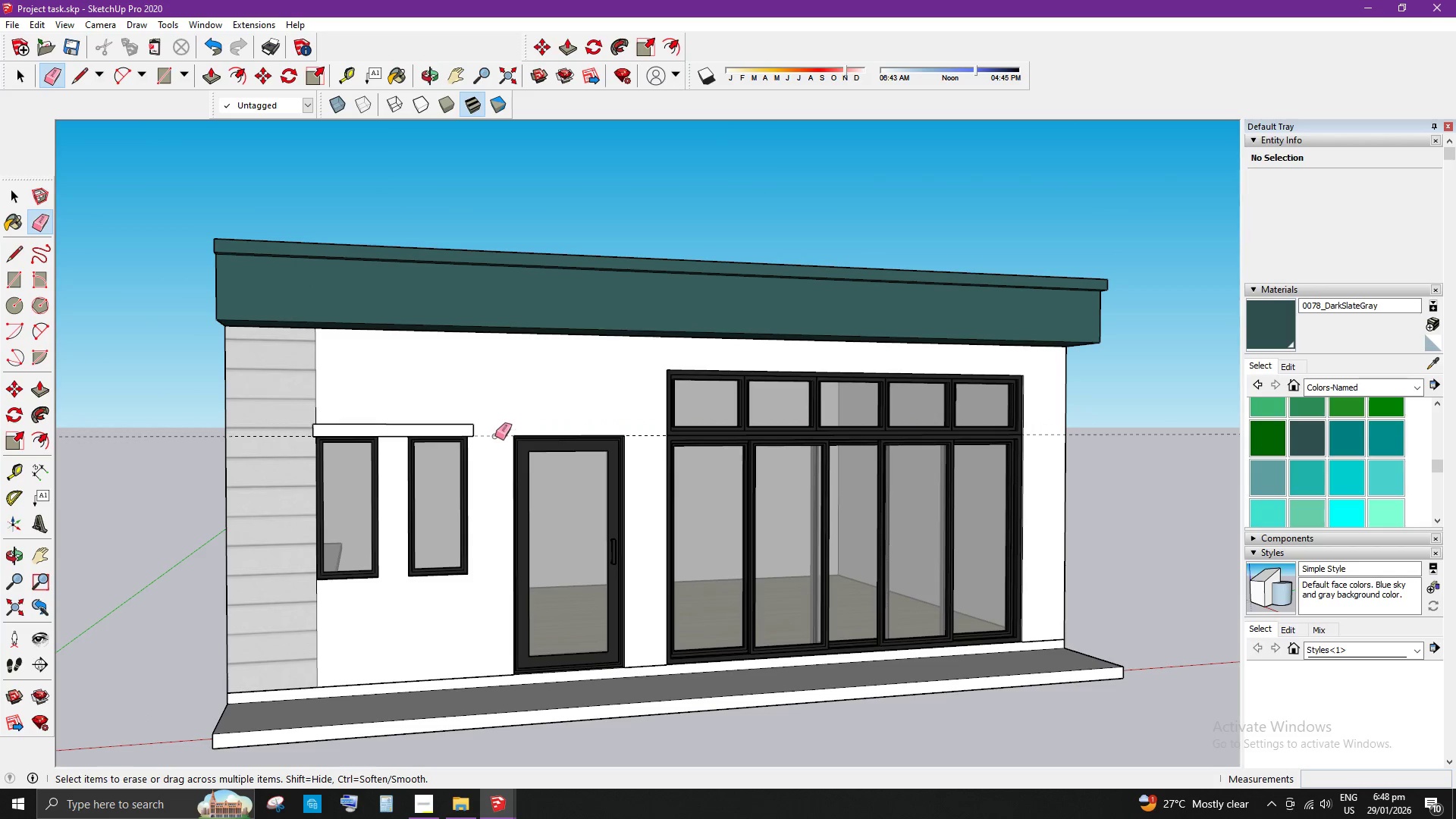 
left_click_drag(start_coordinate=[494, 435], to_coordinate=[493, 444])
 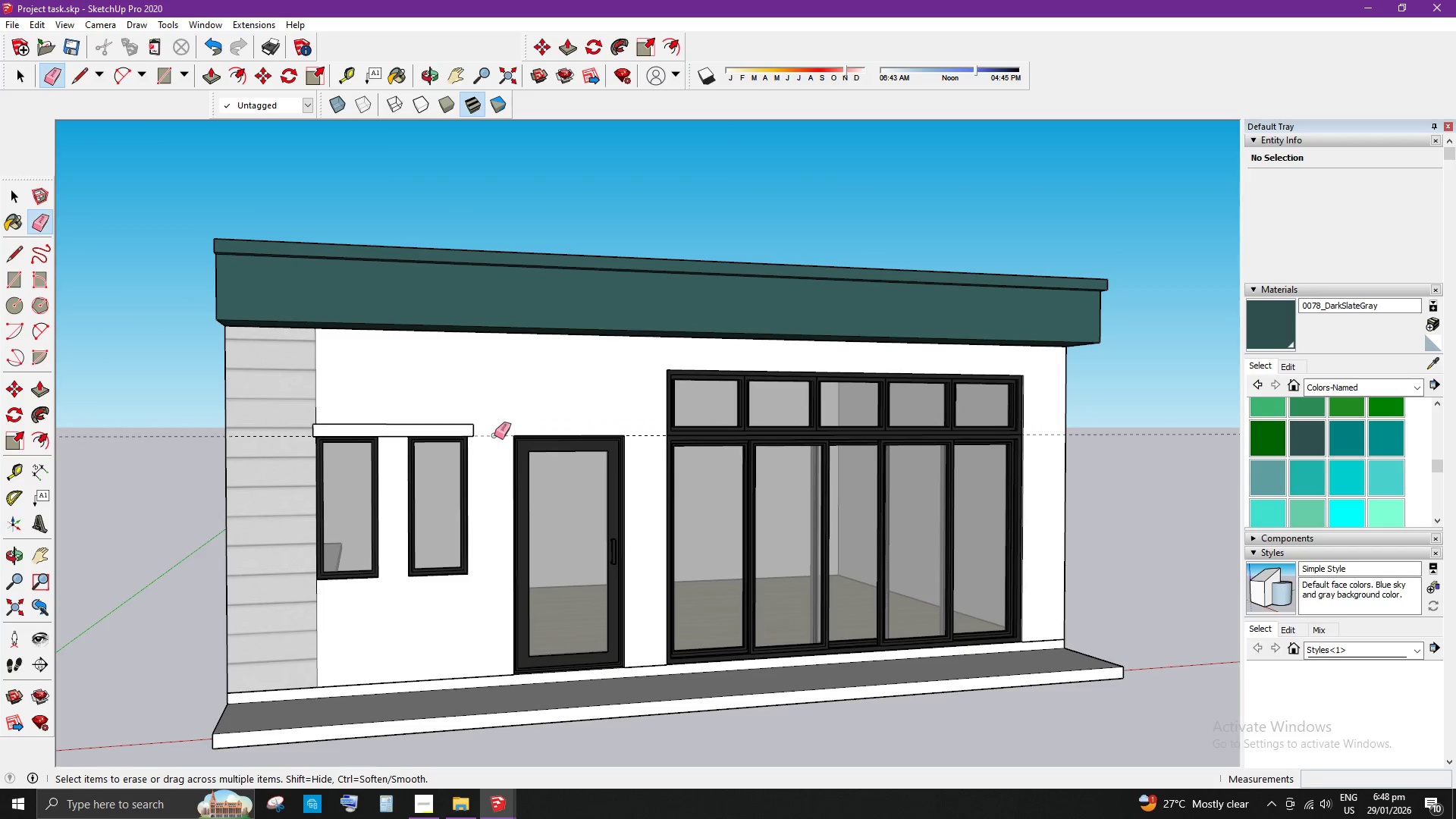 
double_click([494, 435])
 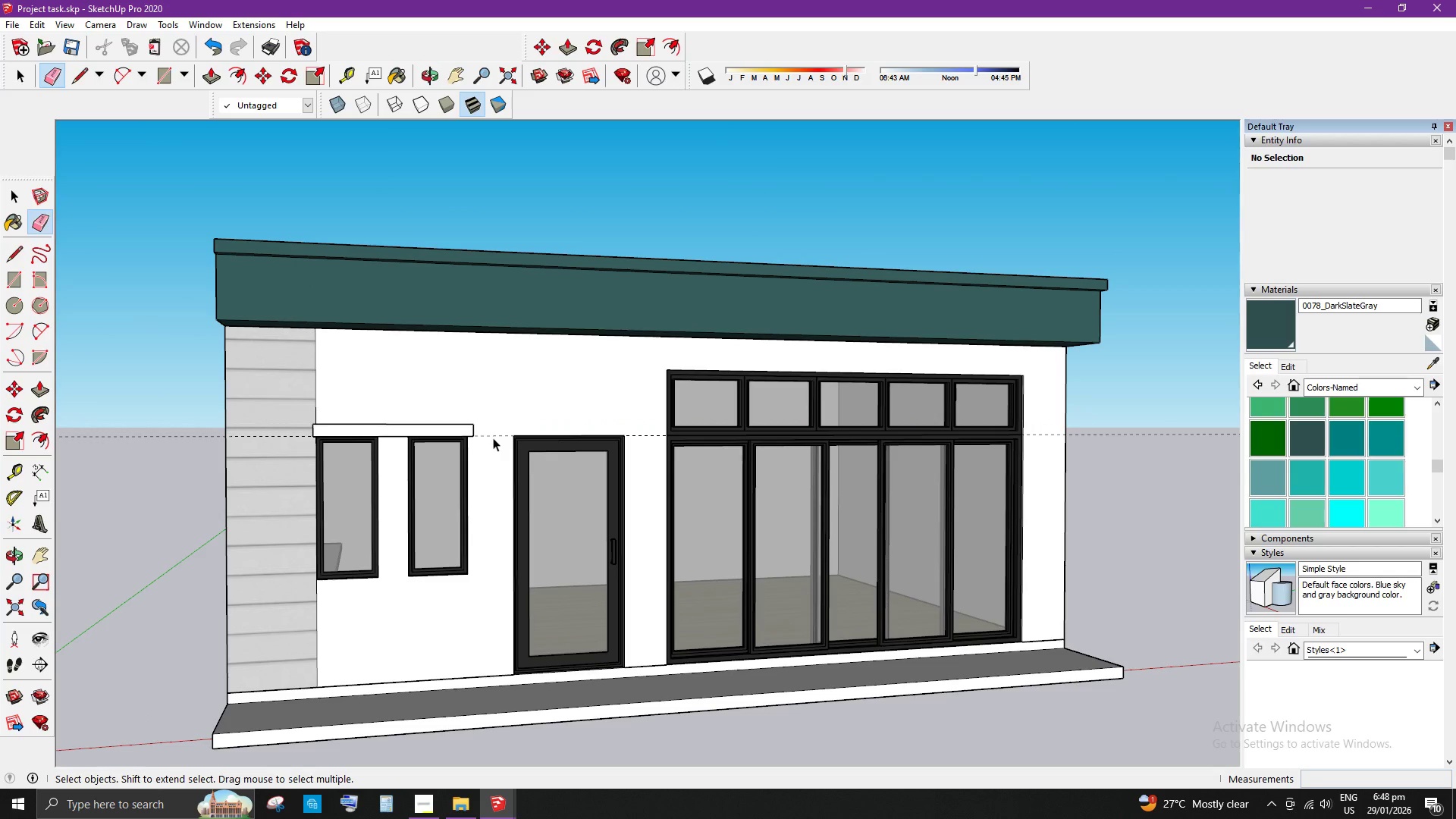 
key(Space)
 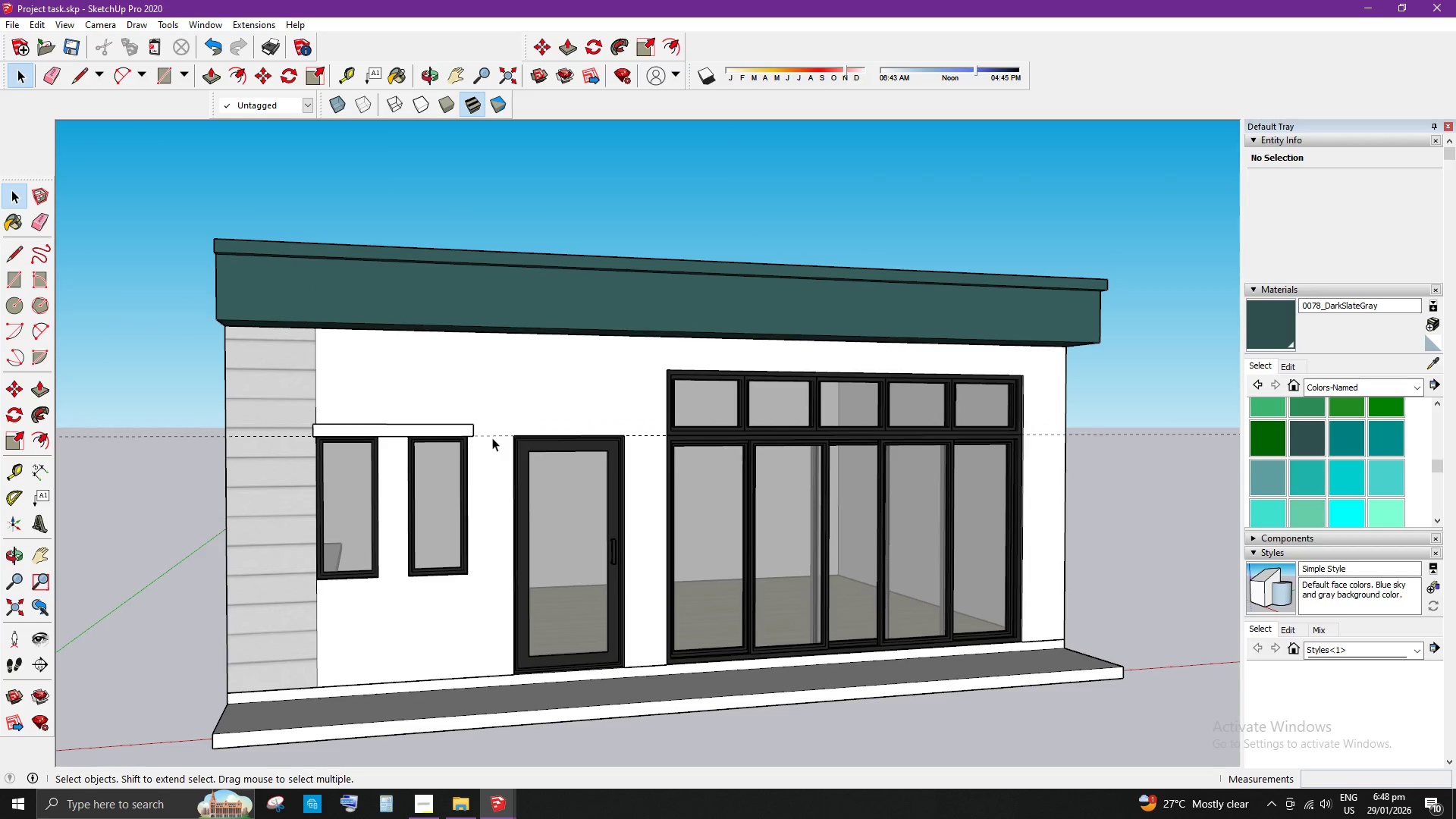 
double_click([492, 436])
 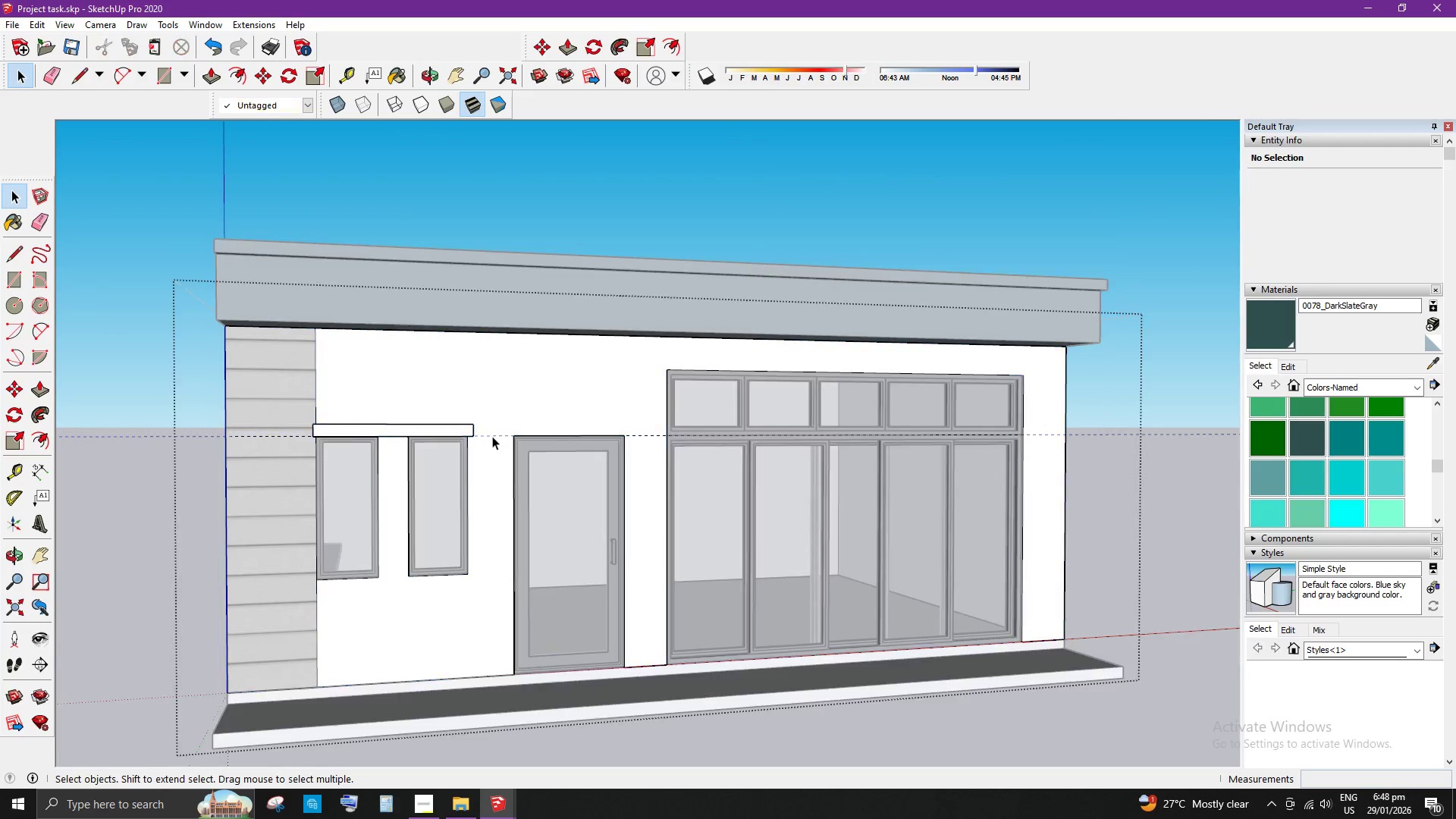 
triple_click([492, 436])
 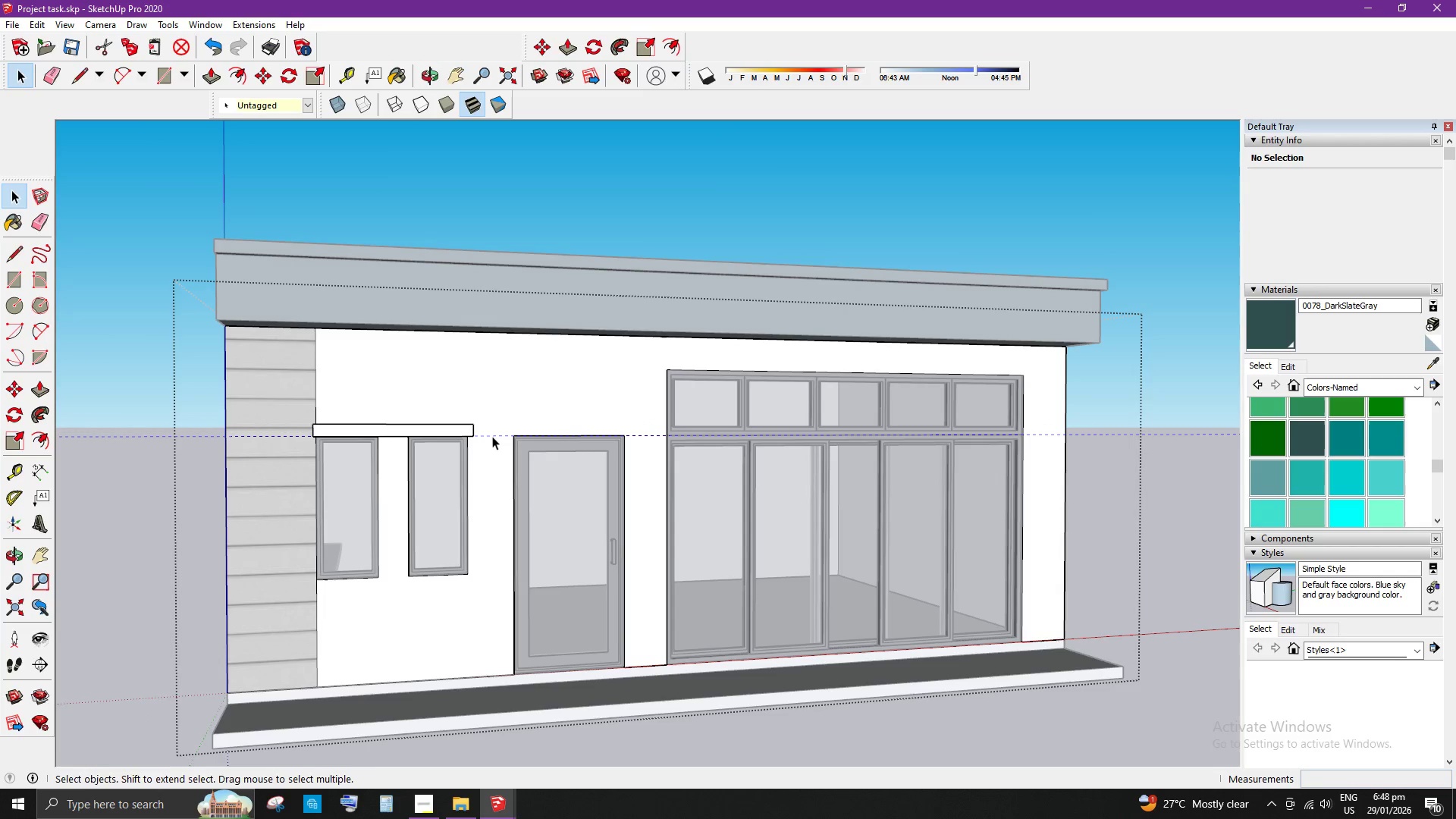 
key(E)
 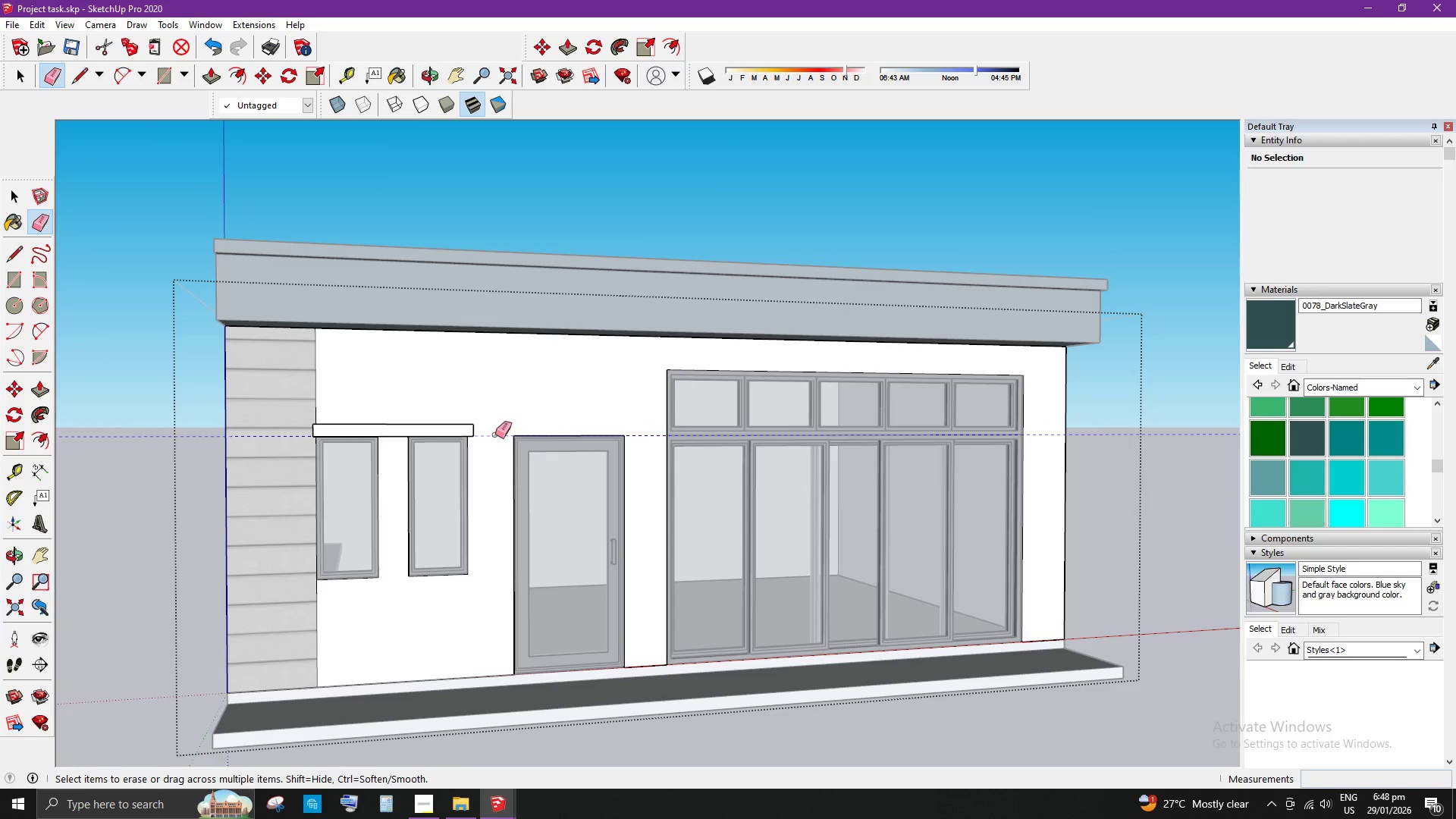 
left_click_drag(start_coordinate=[495, 435], to_coordinate=[488, 449])
 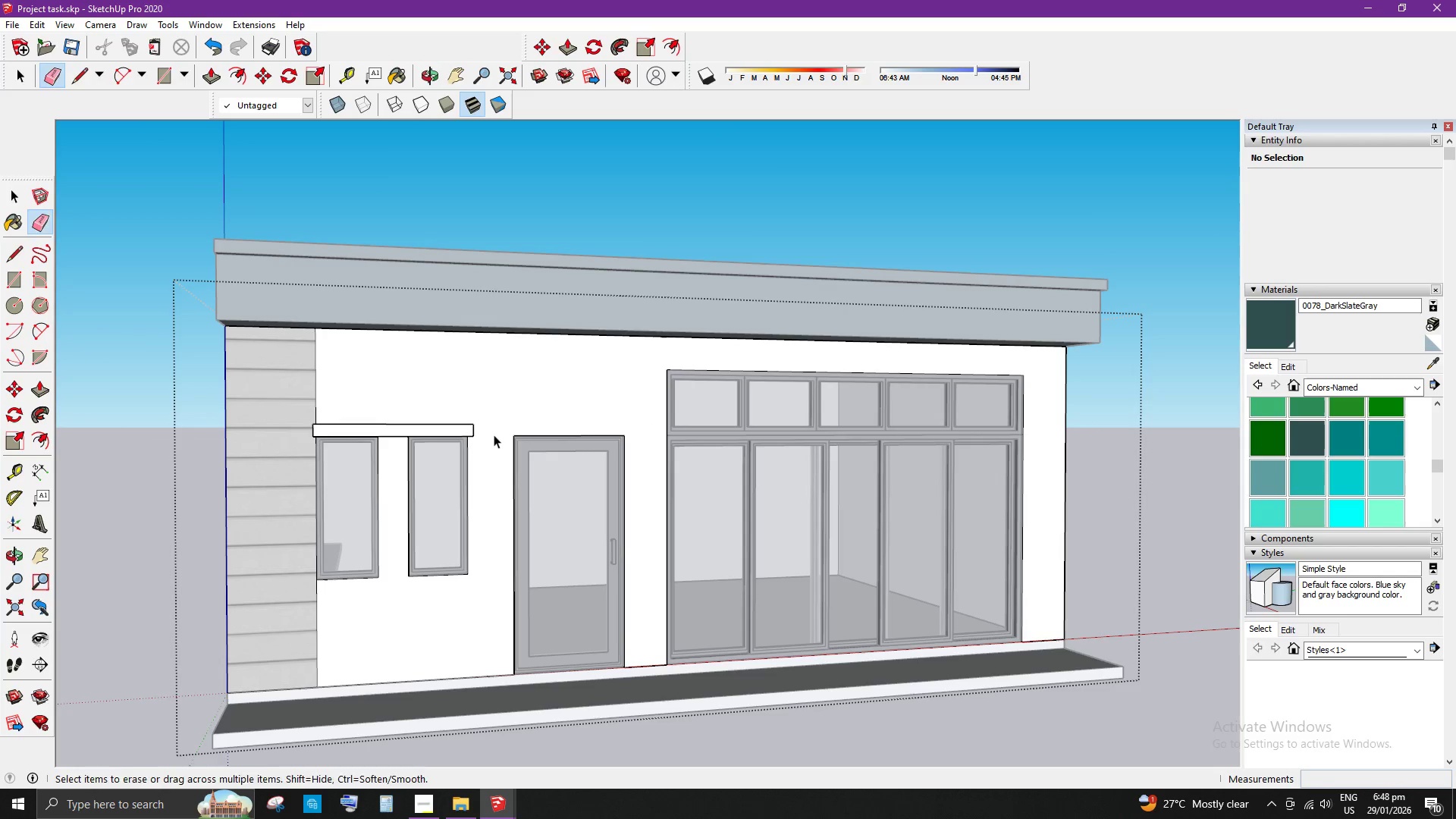 
key(Space)
 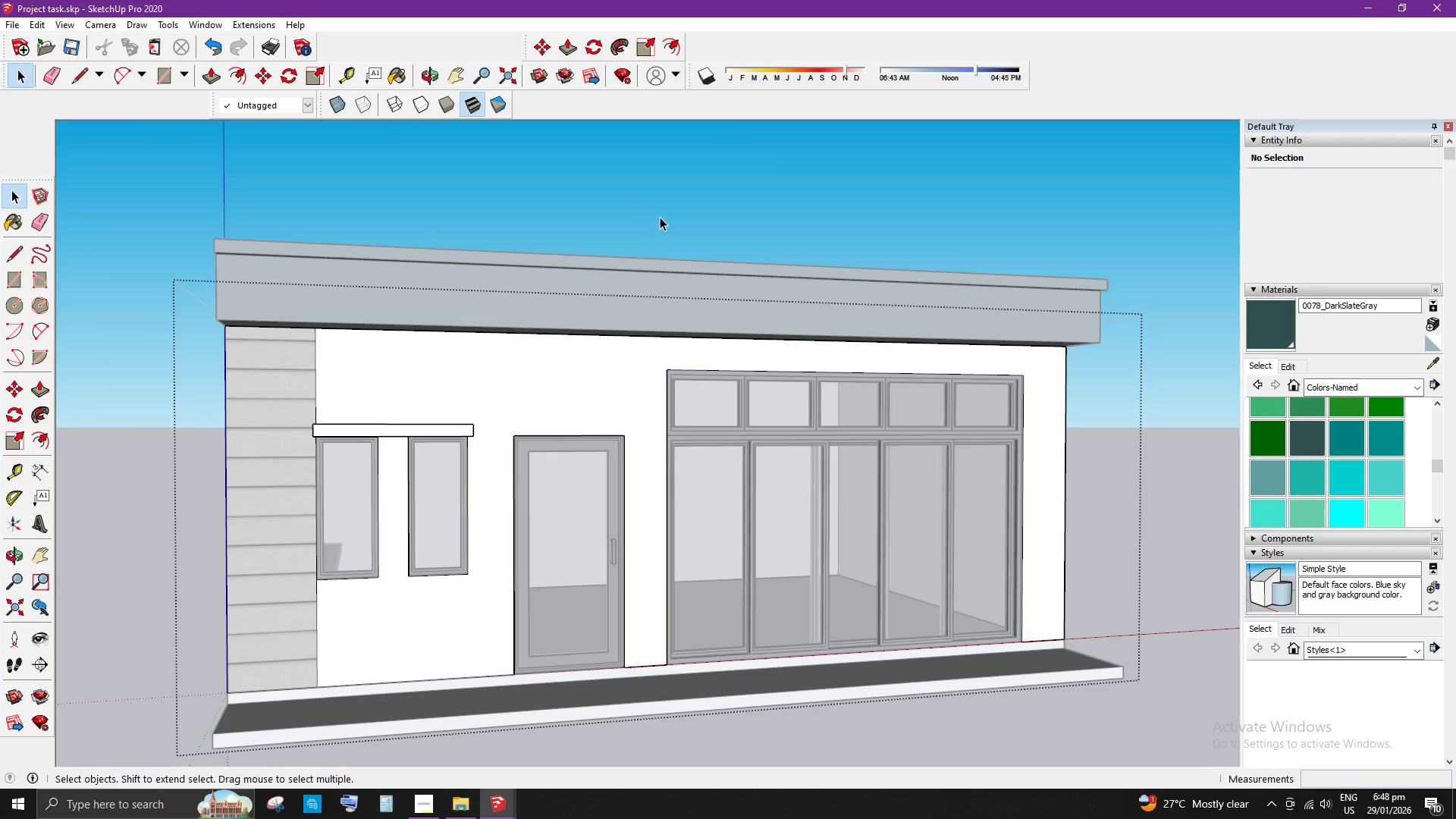 
left_click([660, 215])
 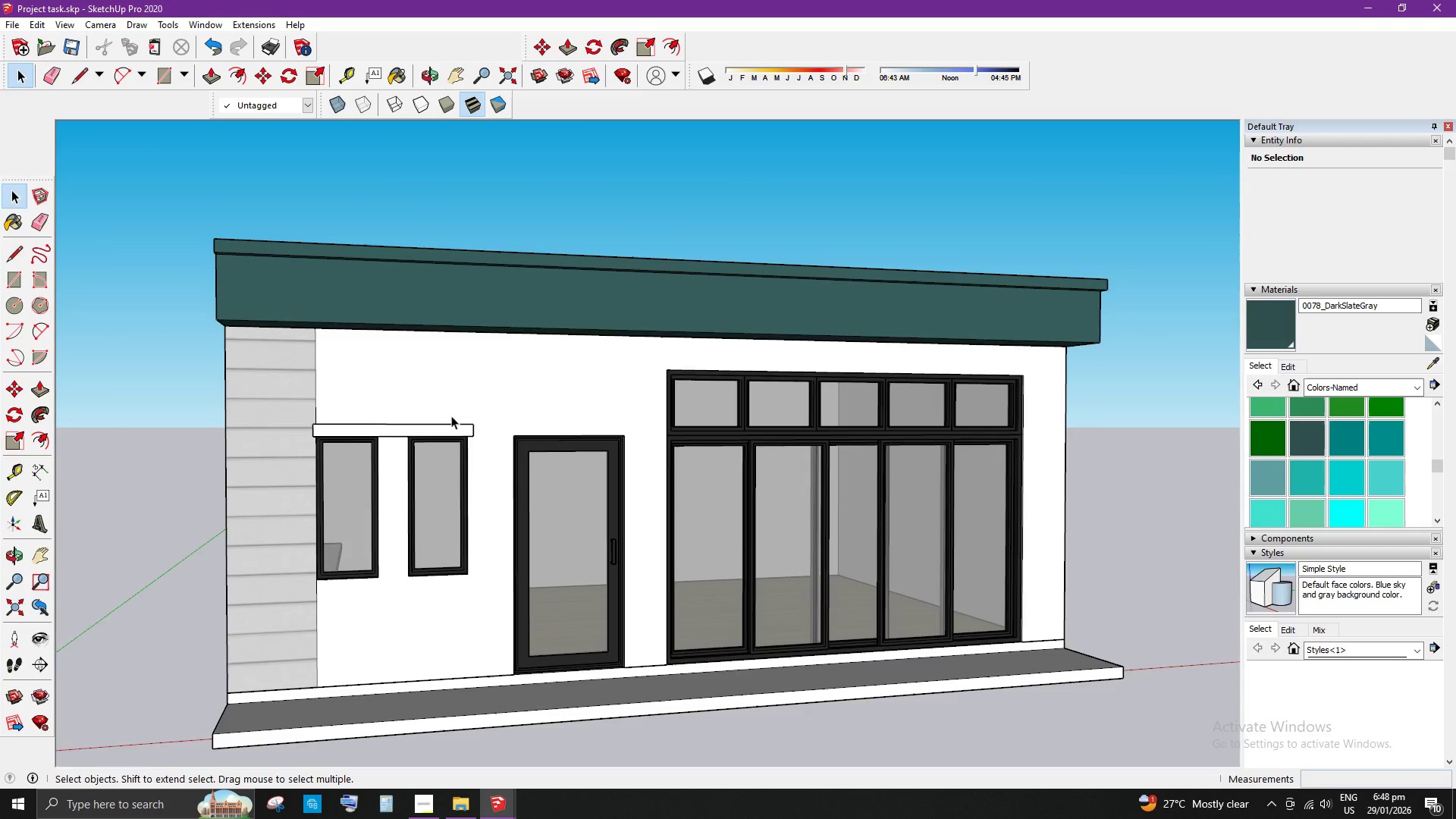 
scroll: coordinate [445, 564], scroll_direction: down, amount: 9.0
 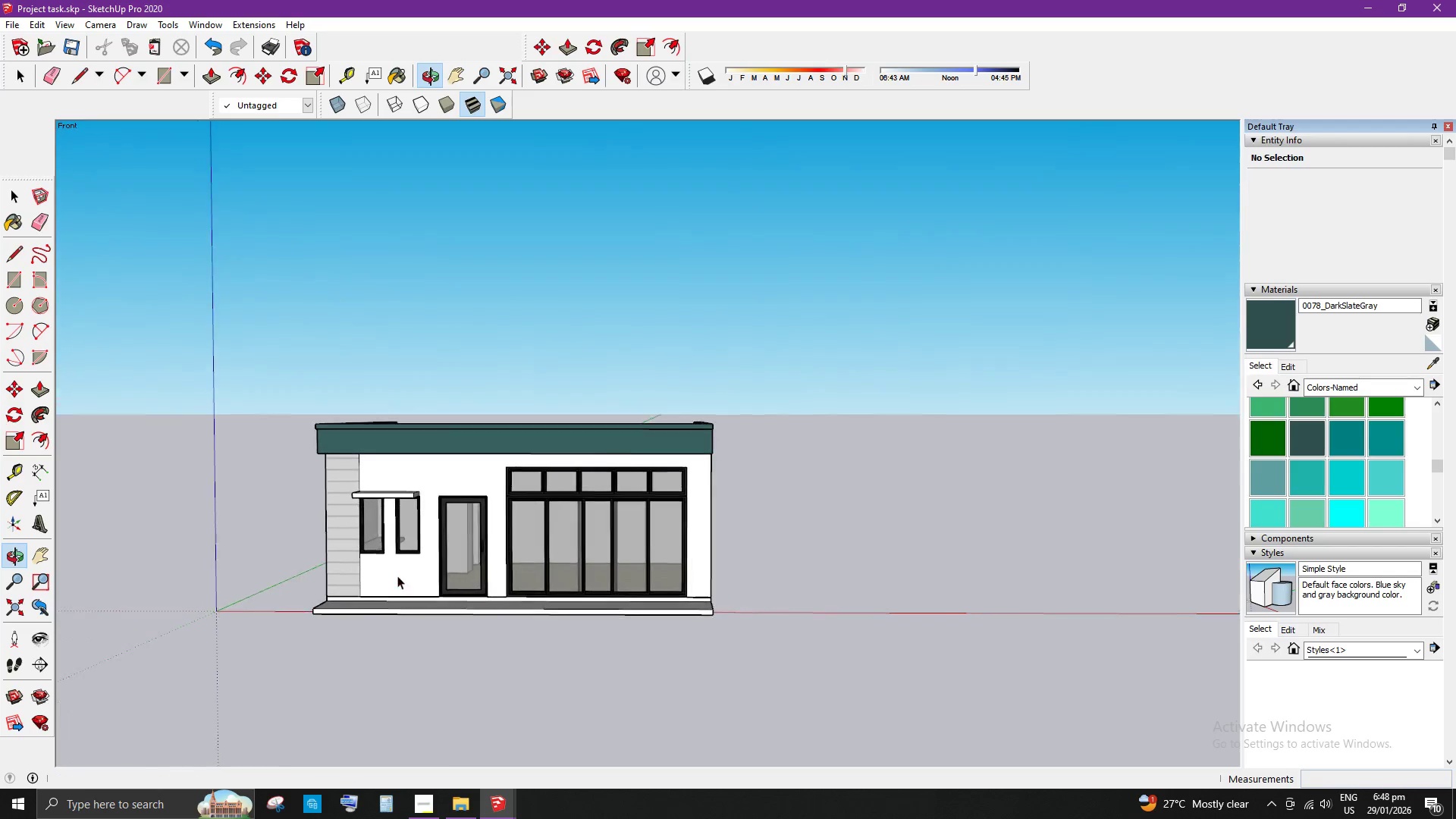 
scroll: coordinate [283, 488], scroll_direction: up, amount: 9.0
 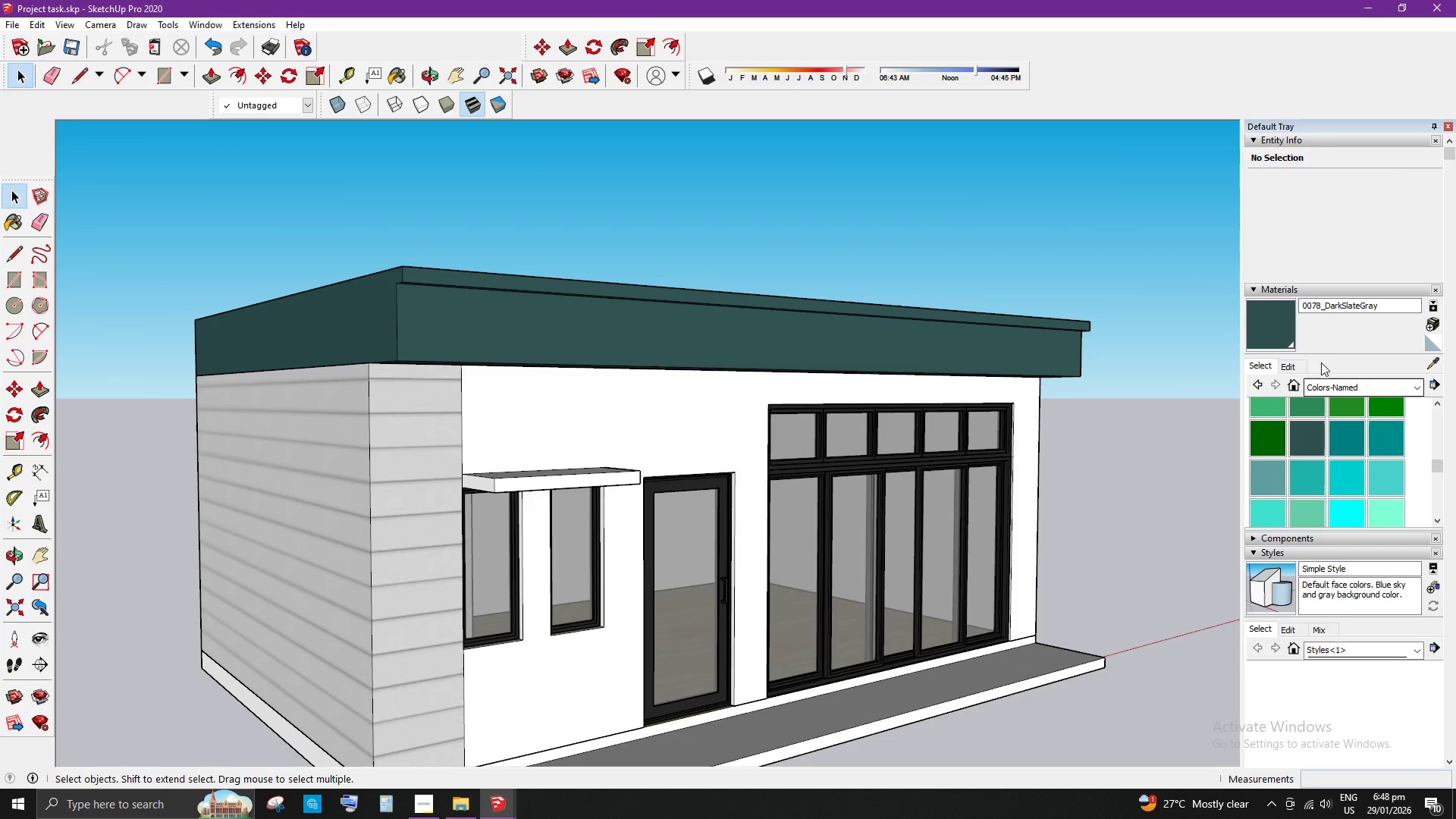 
left_click([1376, 387])
 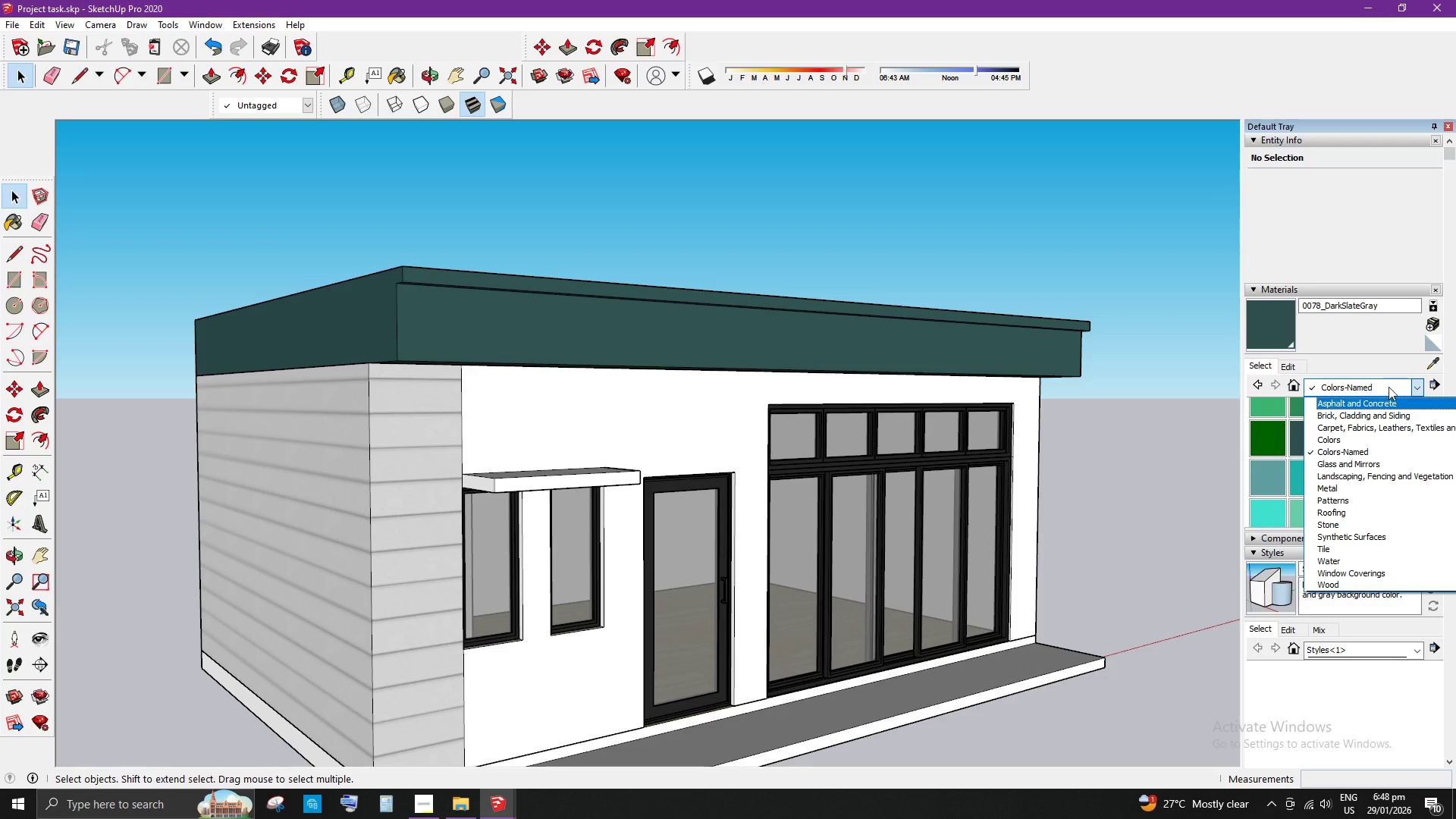 
left_click([1389, 384])
 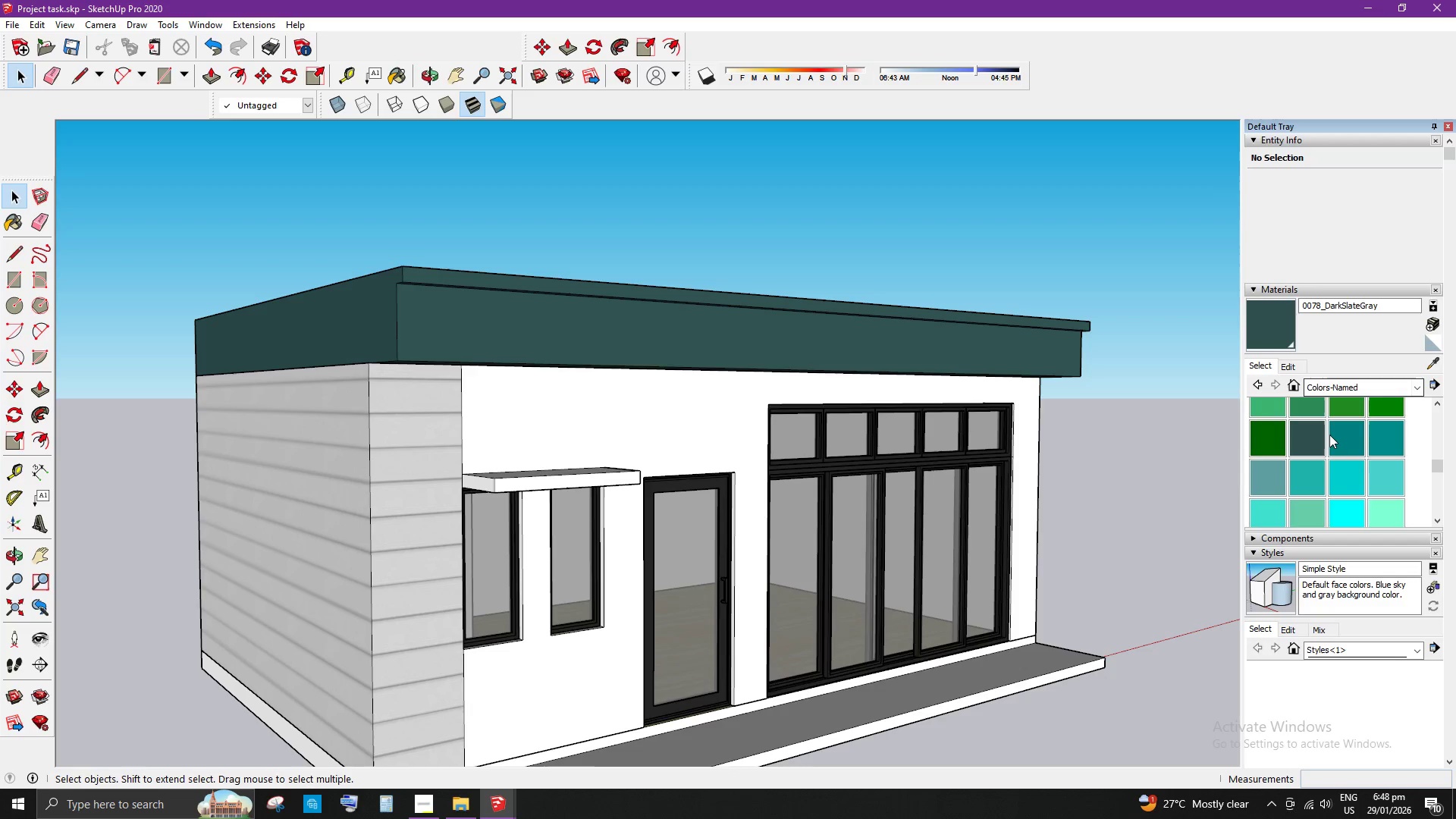 
scroll: coordinate [1330, 470], scroll_direction: down, amount: 3.0
 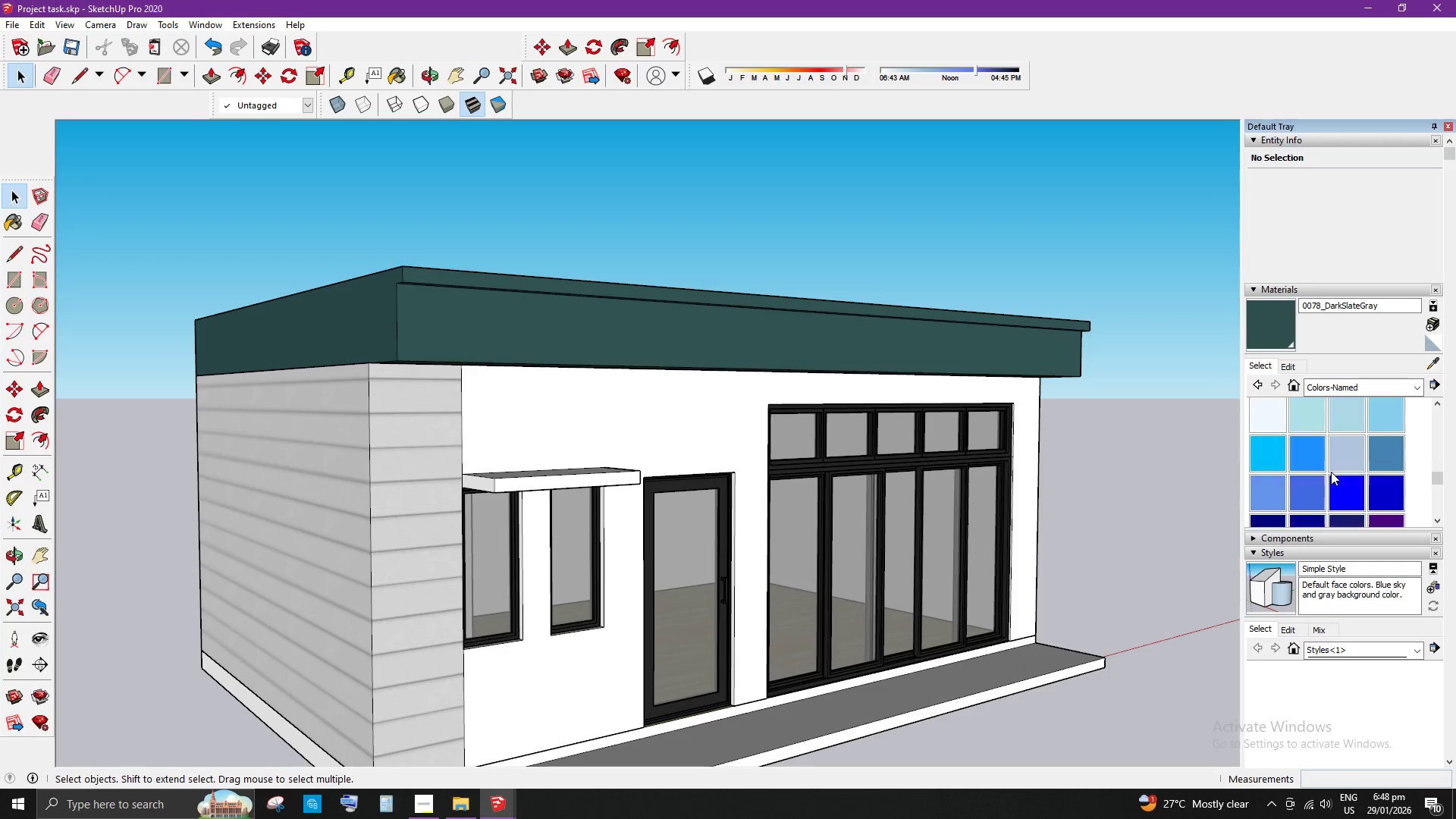 
scroll: coordinate [1331, 472], scroll_direction: up, amount: 5.0
 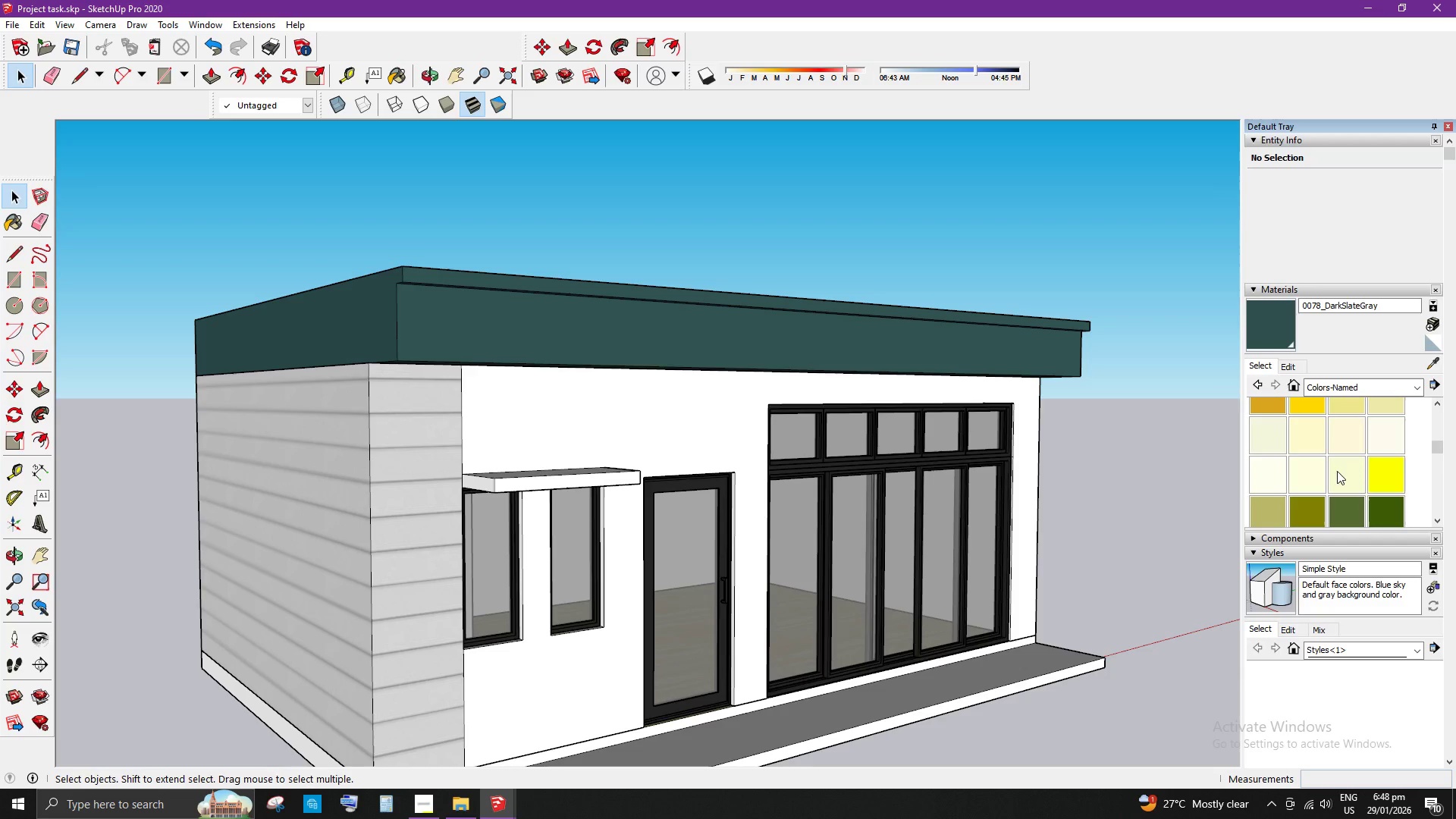 
scroll: coordinate [1339, 470], scroll_direction: down, amount: 10.0
 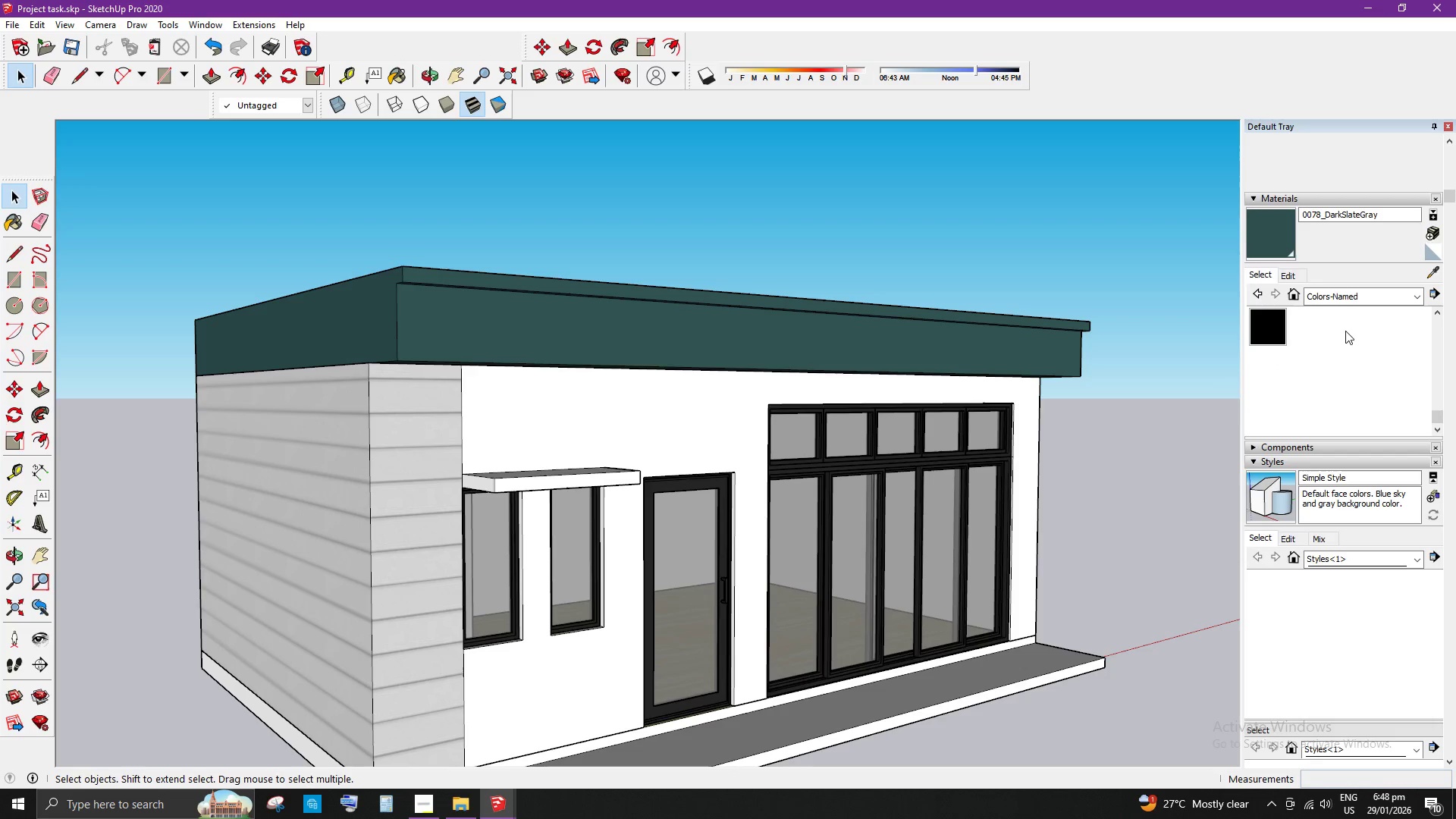 
scroll: coordinate [1343, 325], scroll_direction: up, amount: 1.0
 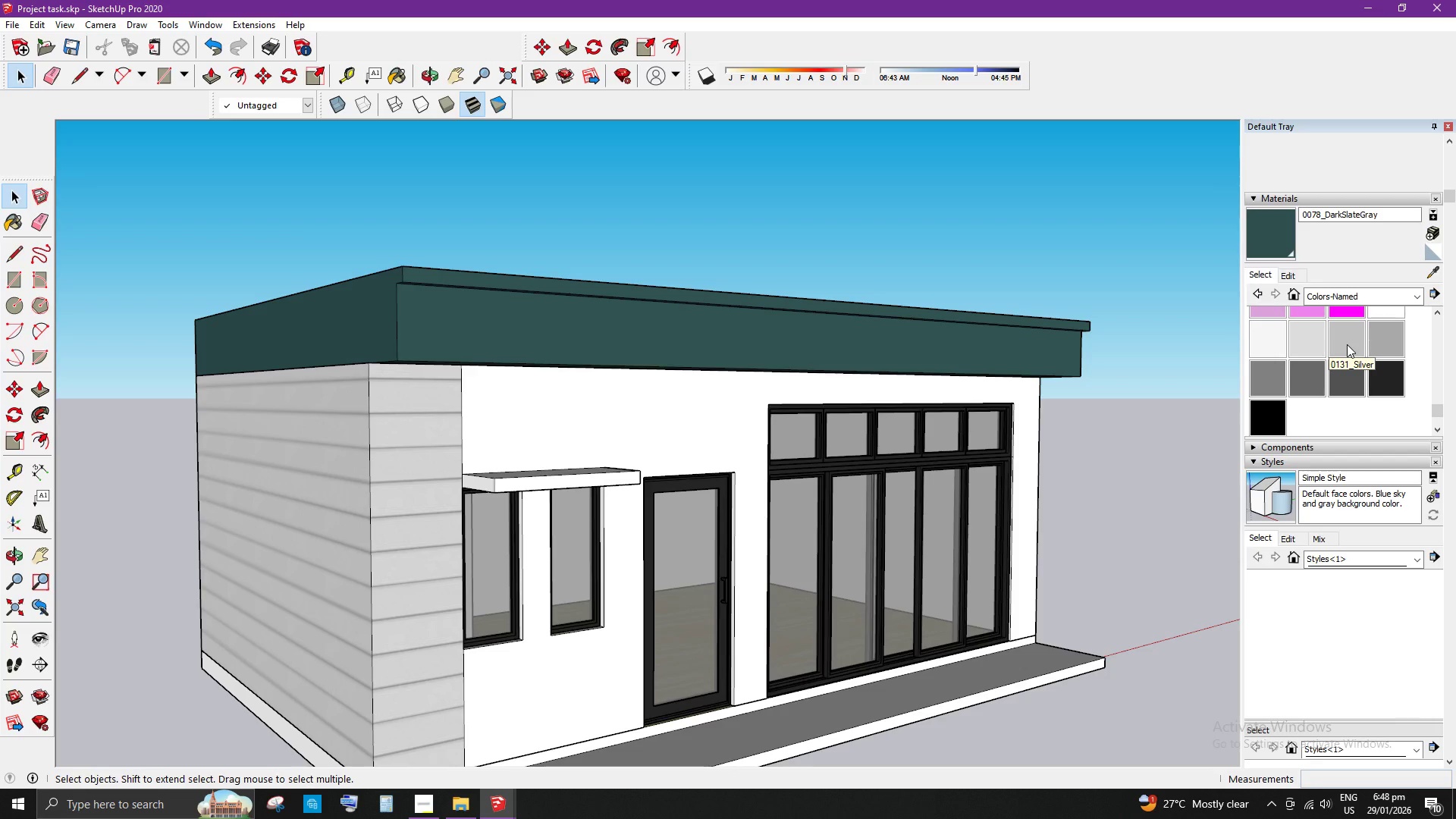 
mouse_move([1379, 344])
 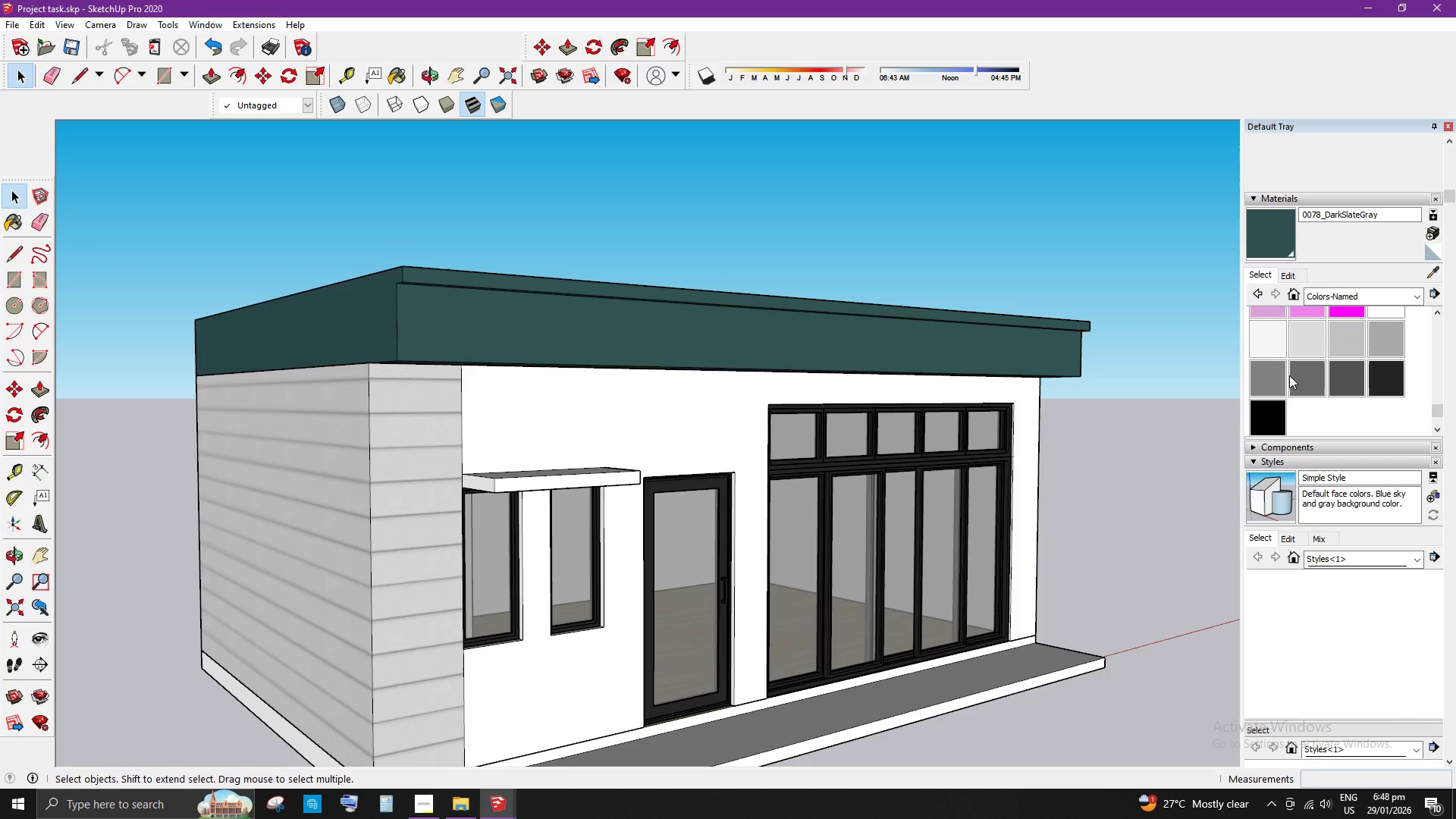 
left_click([1266, 381])
 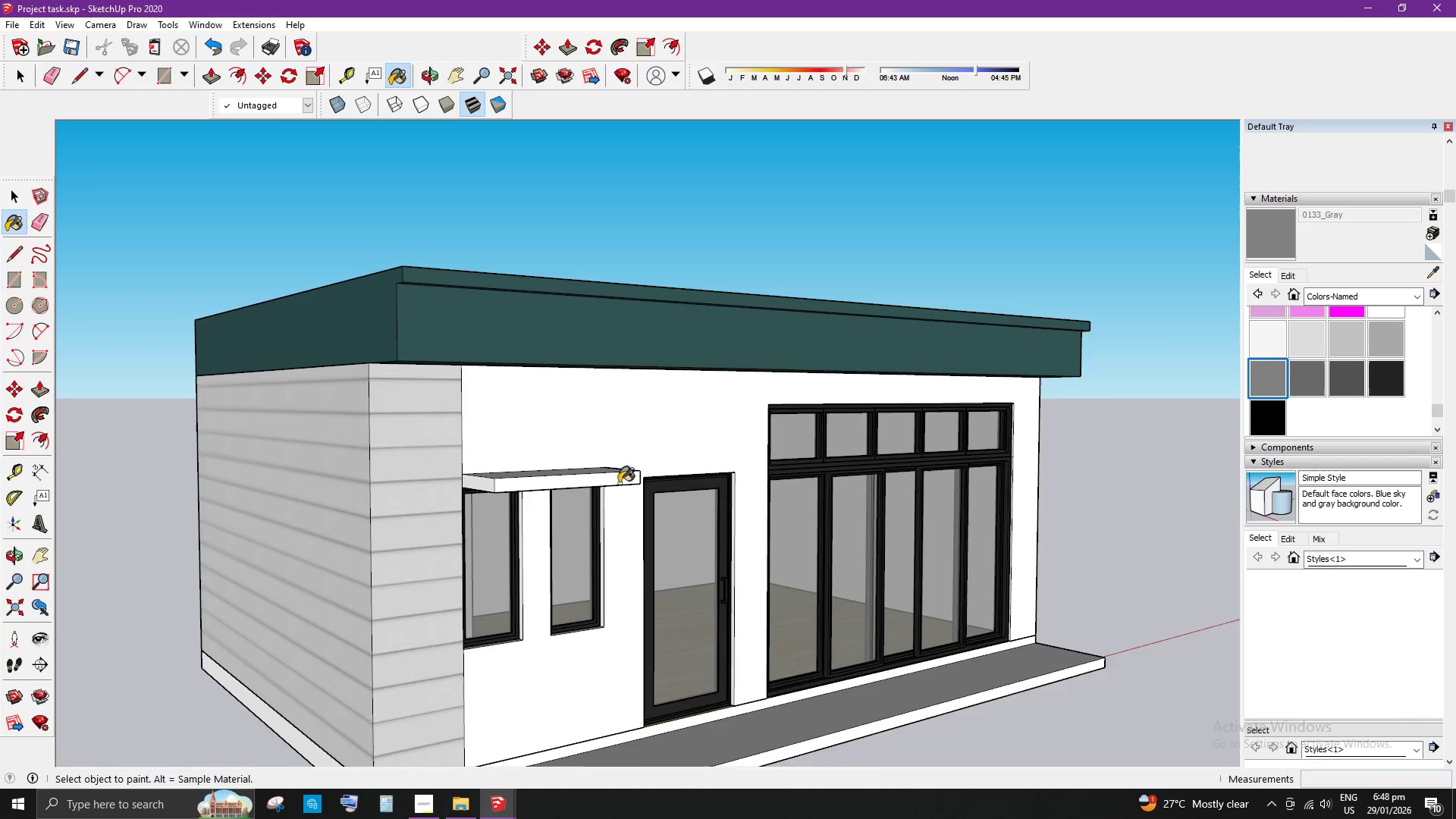 
left_click([557, 479])
 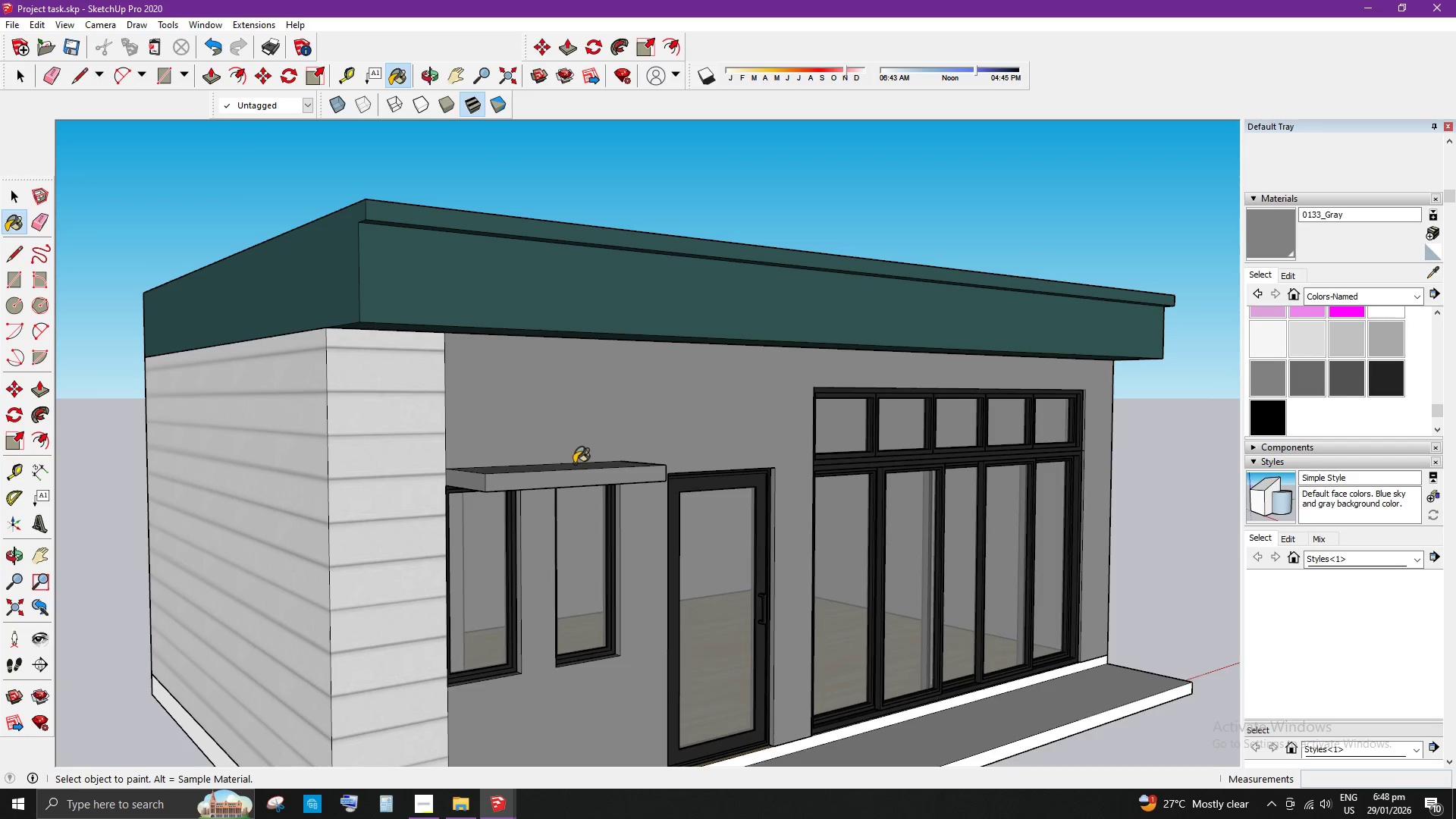 
scroll: coordinate [526, 496], scroll_direction: up, amount: 2.0
 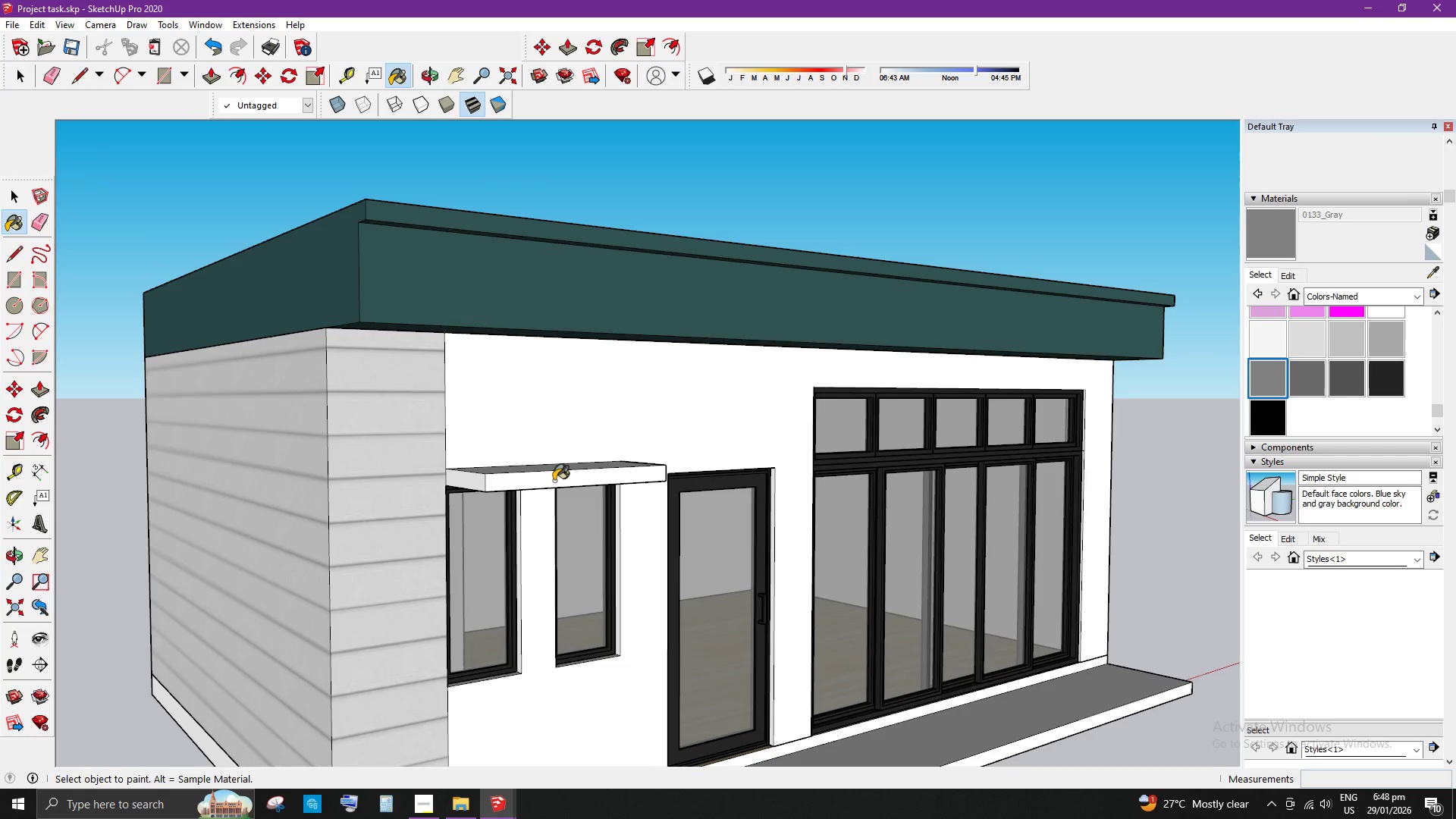 
key(Control+ControlLeft)
 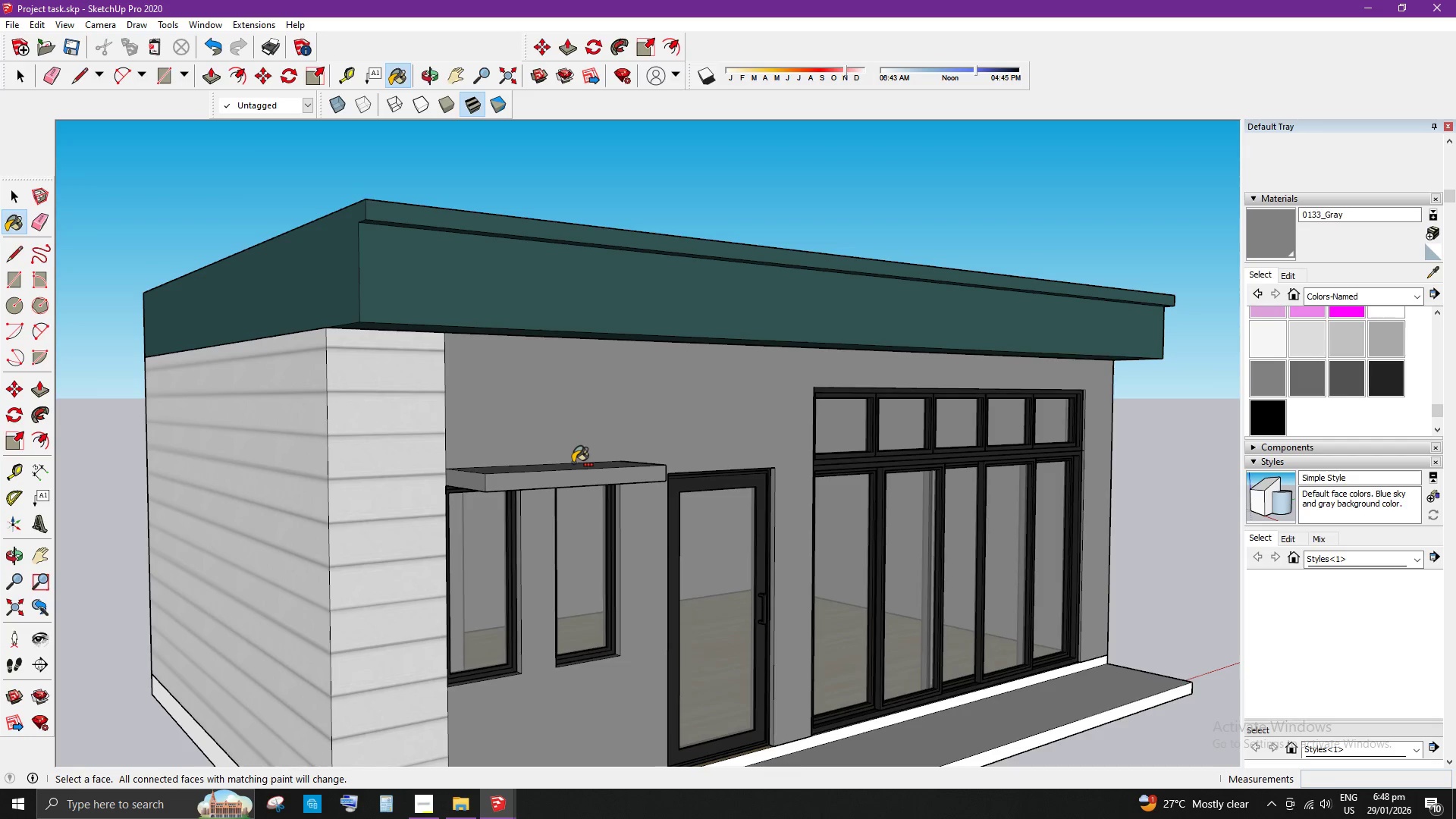 
key(Control+Z)
 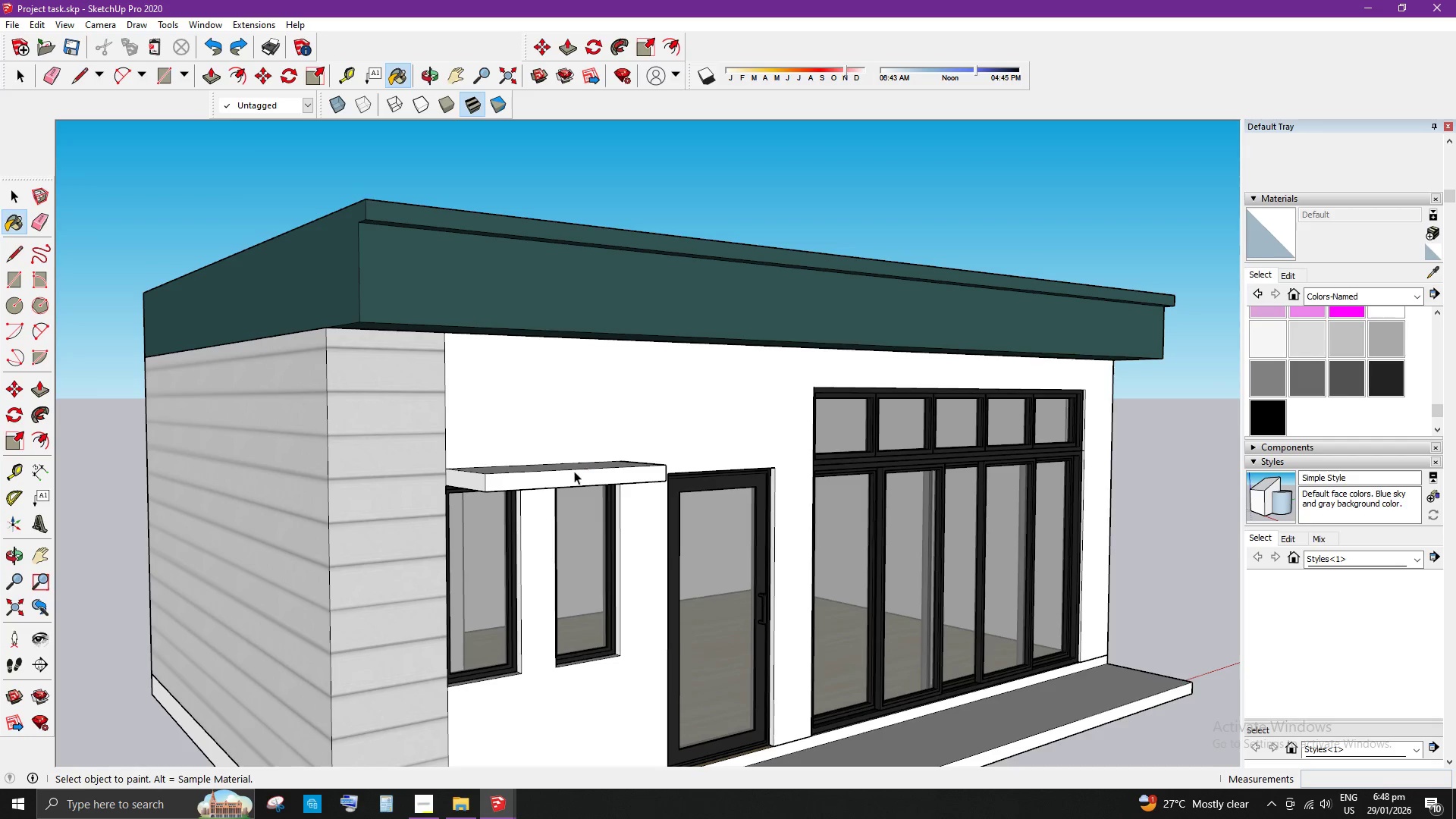 
key(Space)
 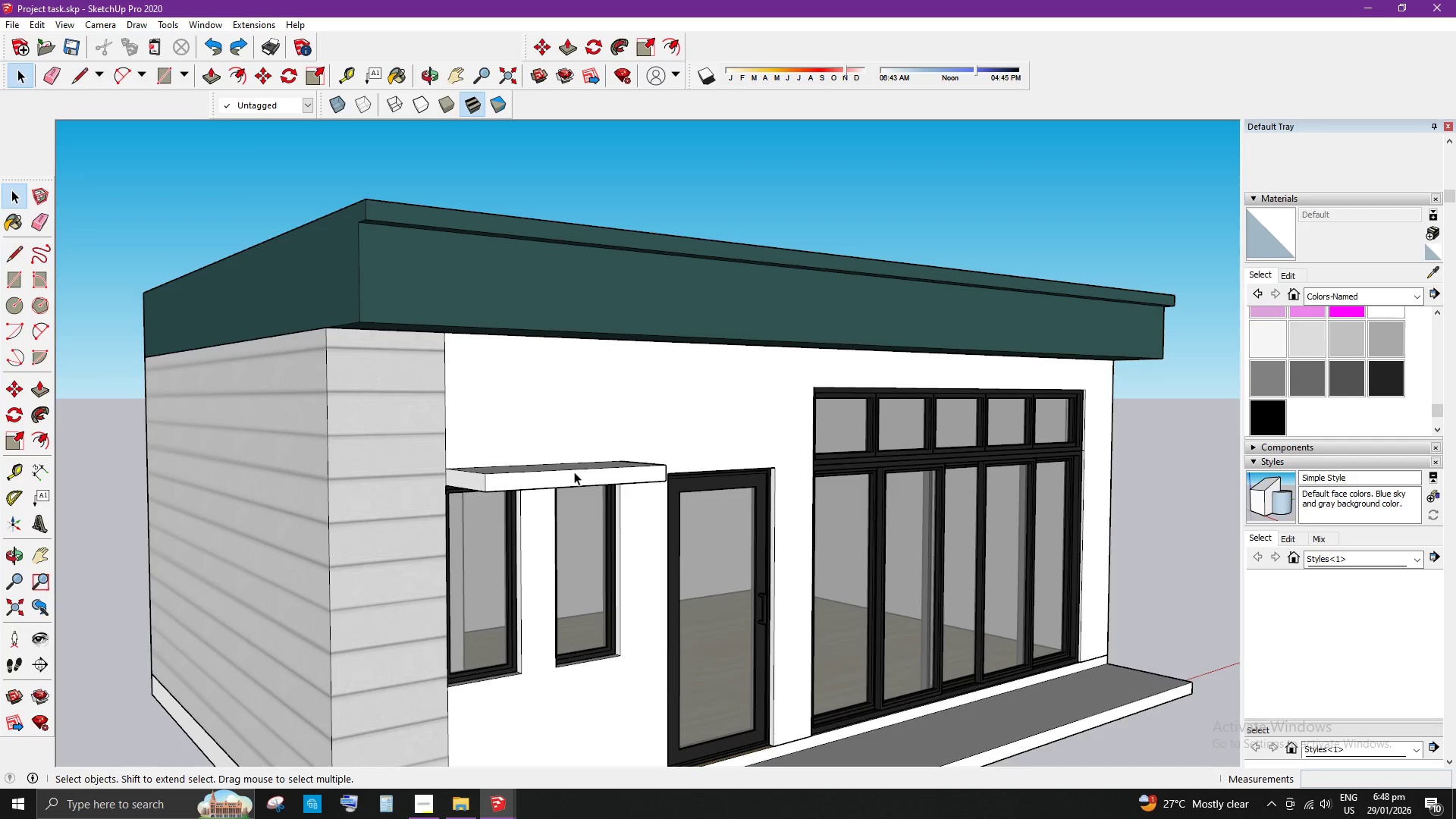 
left_click([574, 472])
 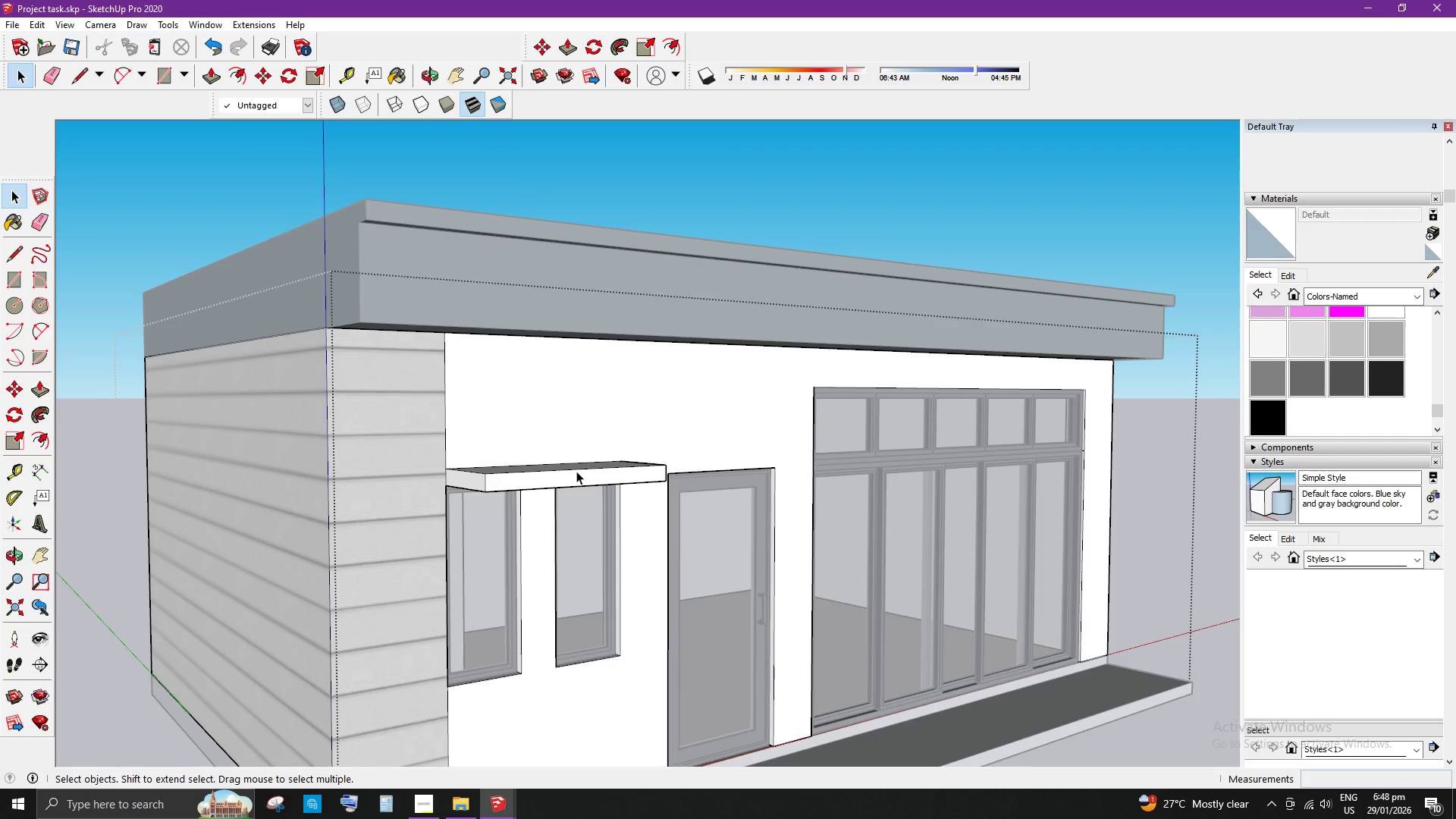 
left_click([576, 471])
 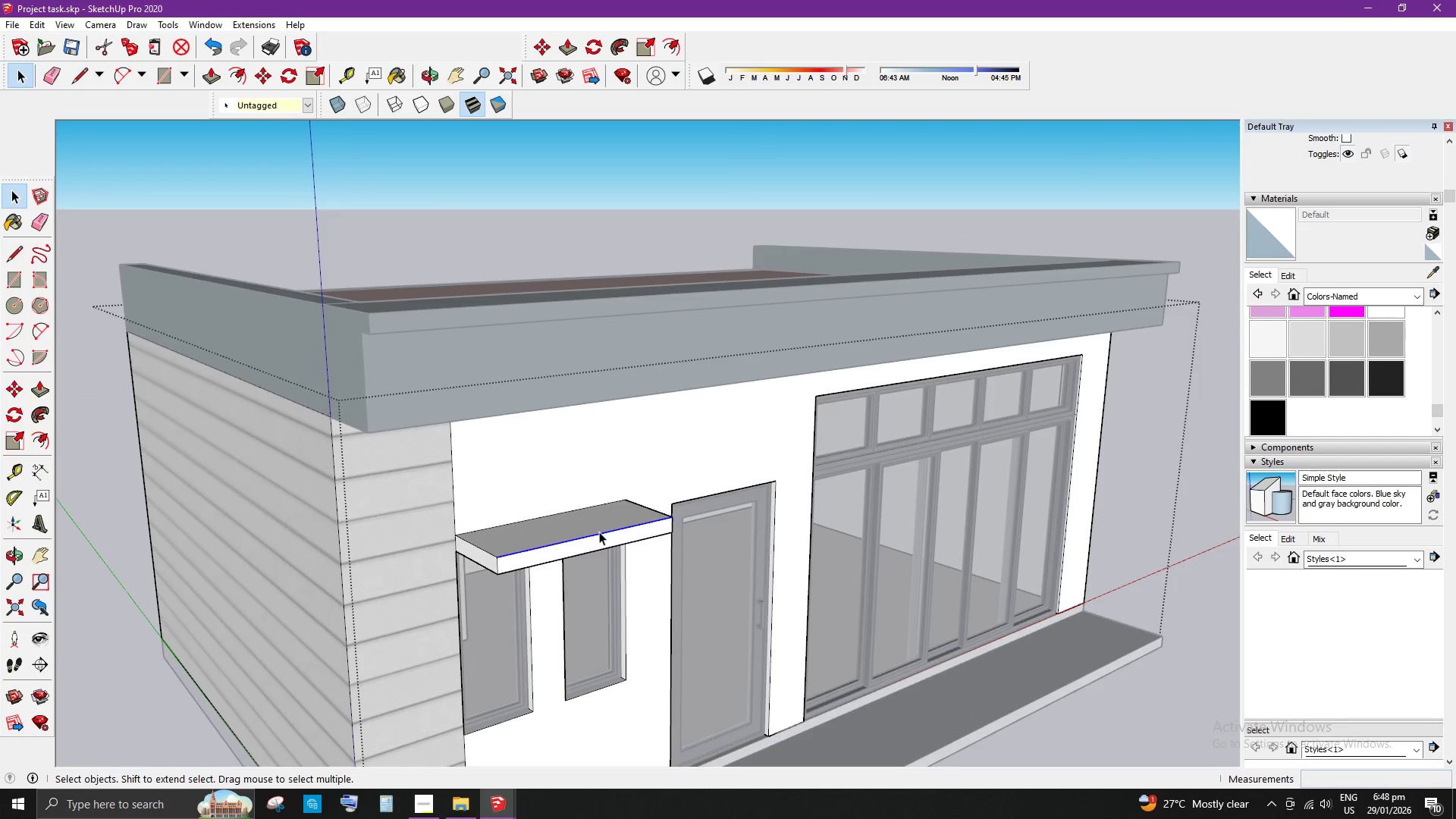 
left_click([597, 538])
 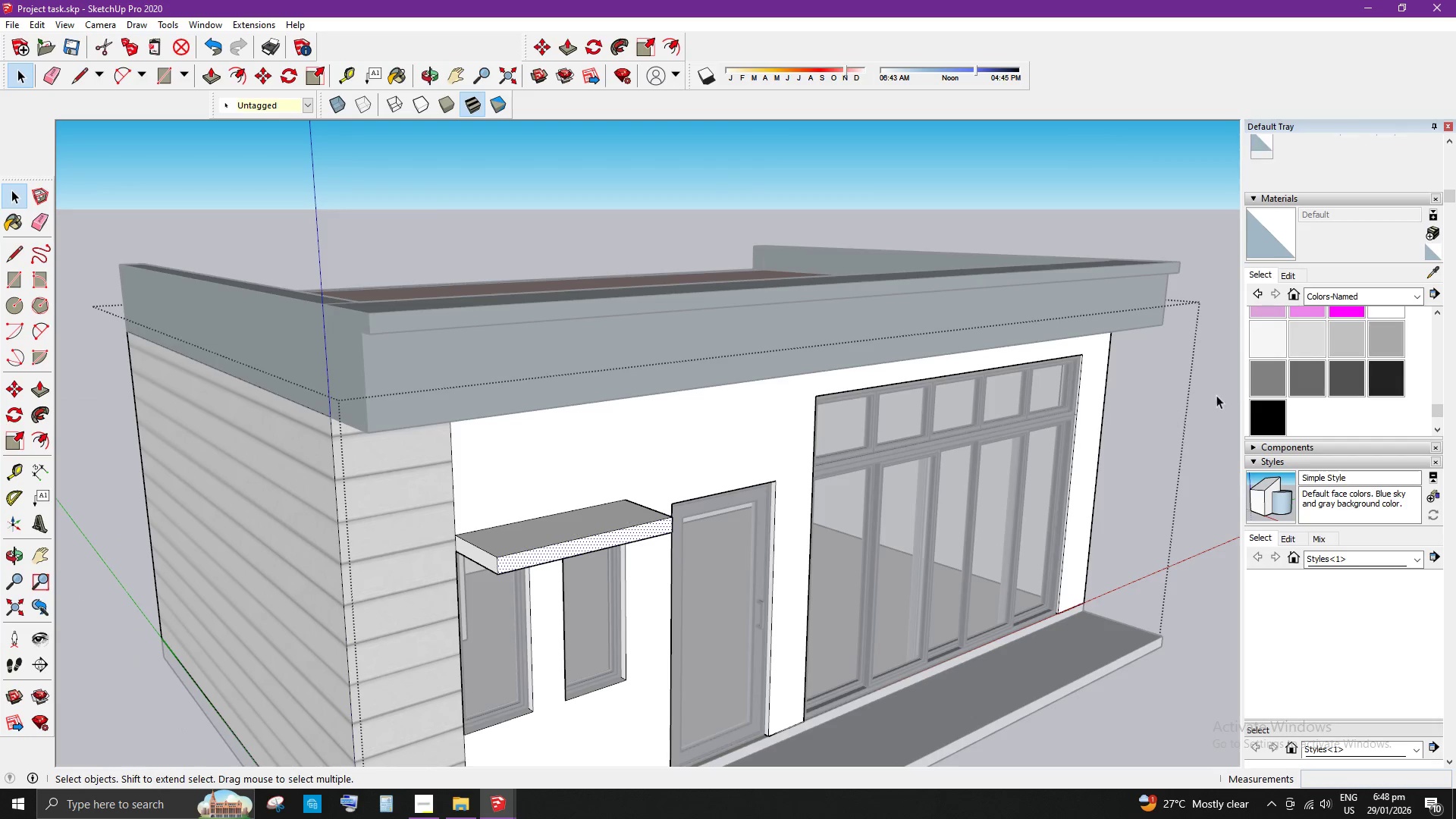 
scroll: coordinate [1365, 395], scroll_direction: up, amount: 7.0
 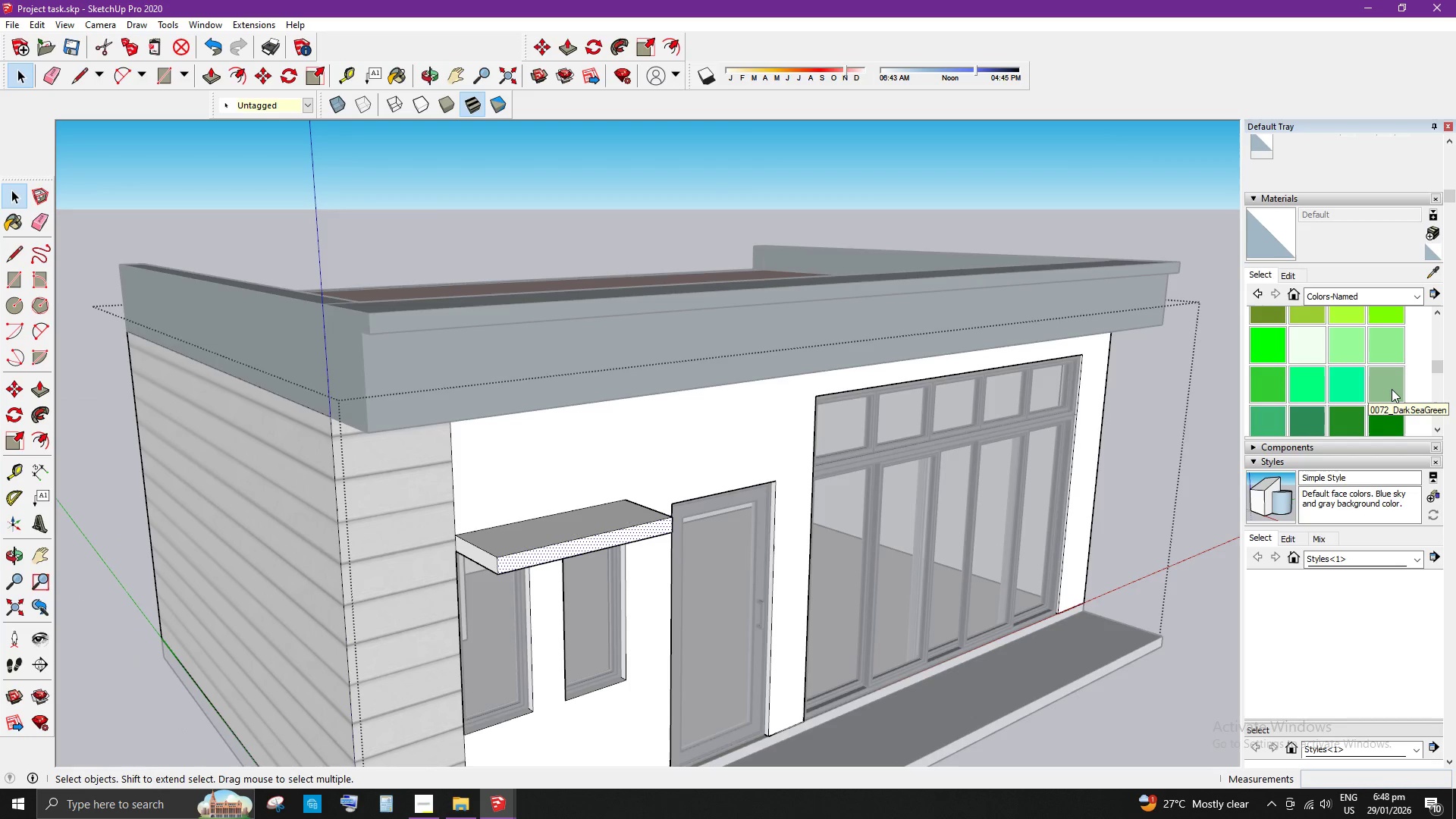 
left_click([1392, 389])
 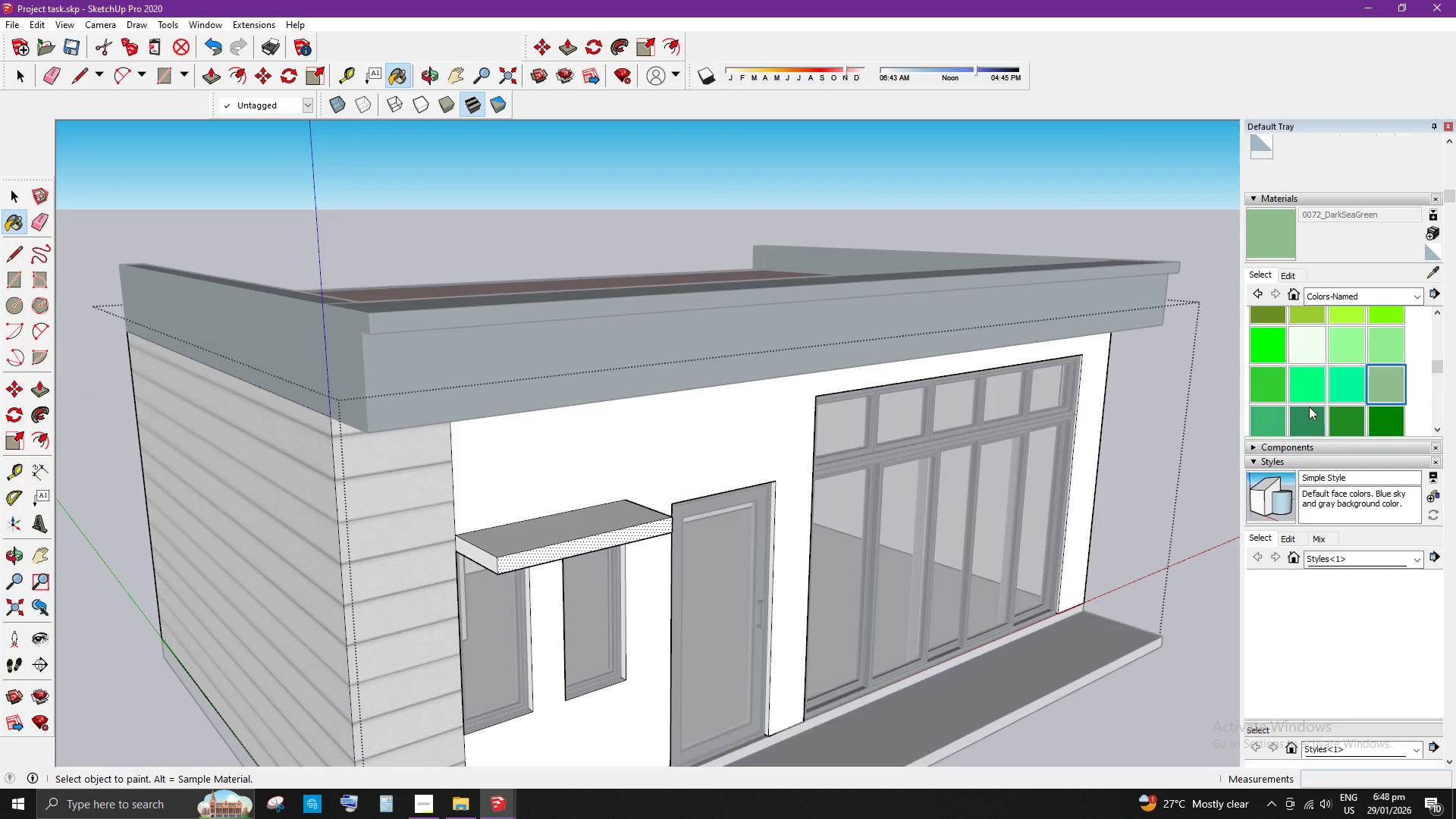 
left_click([1301, 419])
 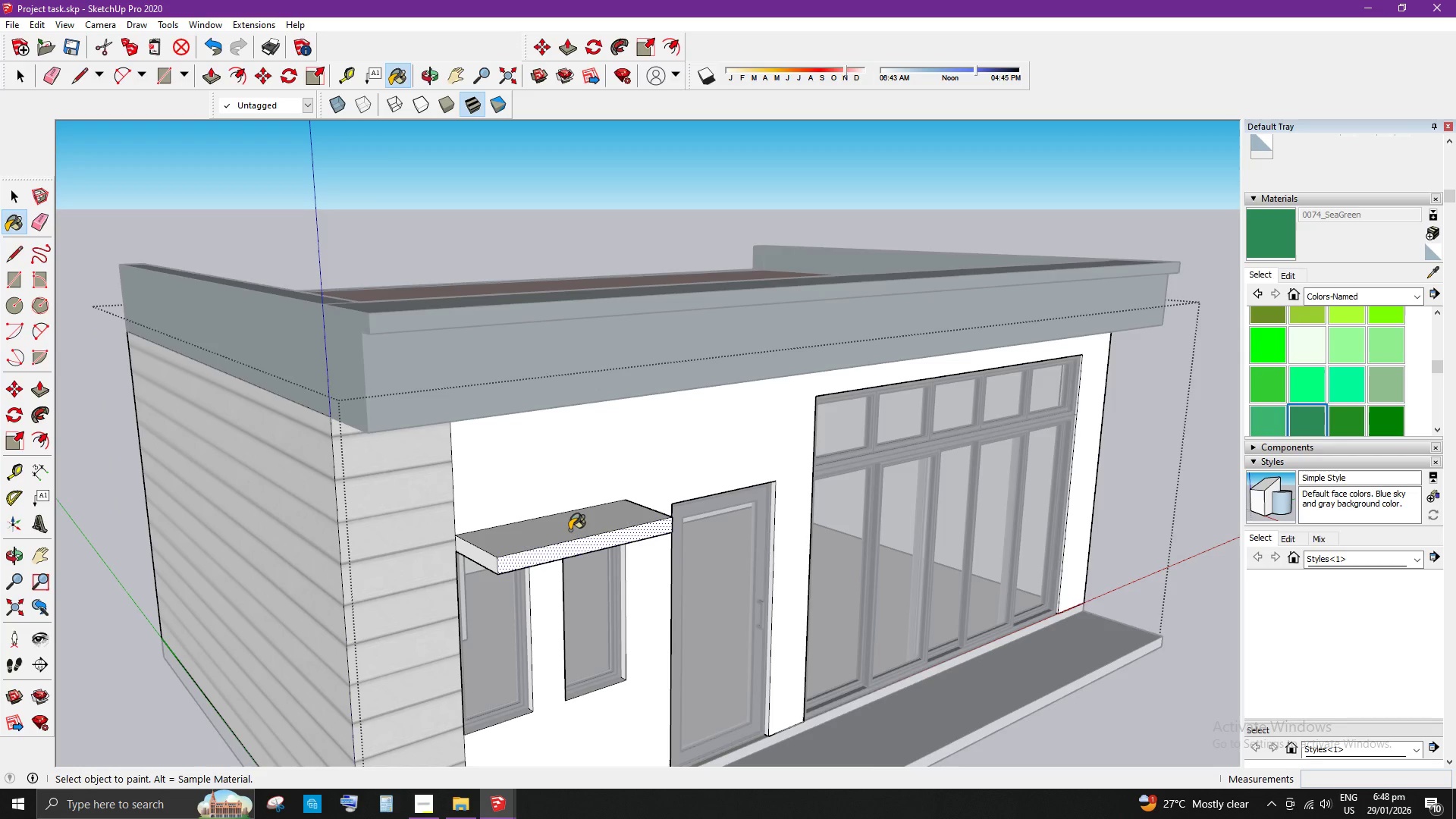 
left_click([568, 529])
 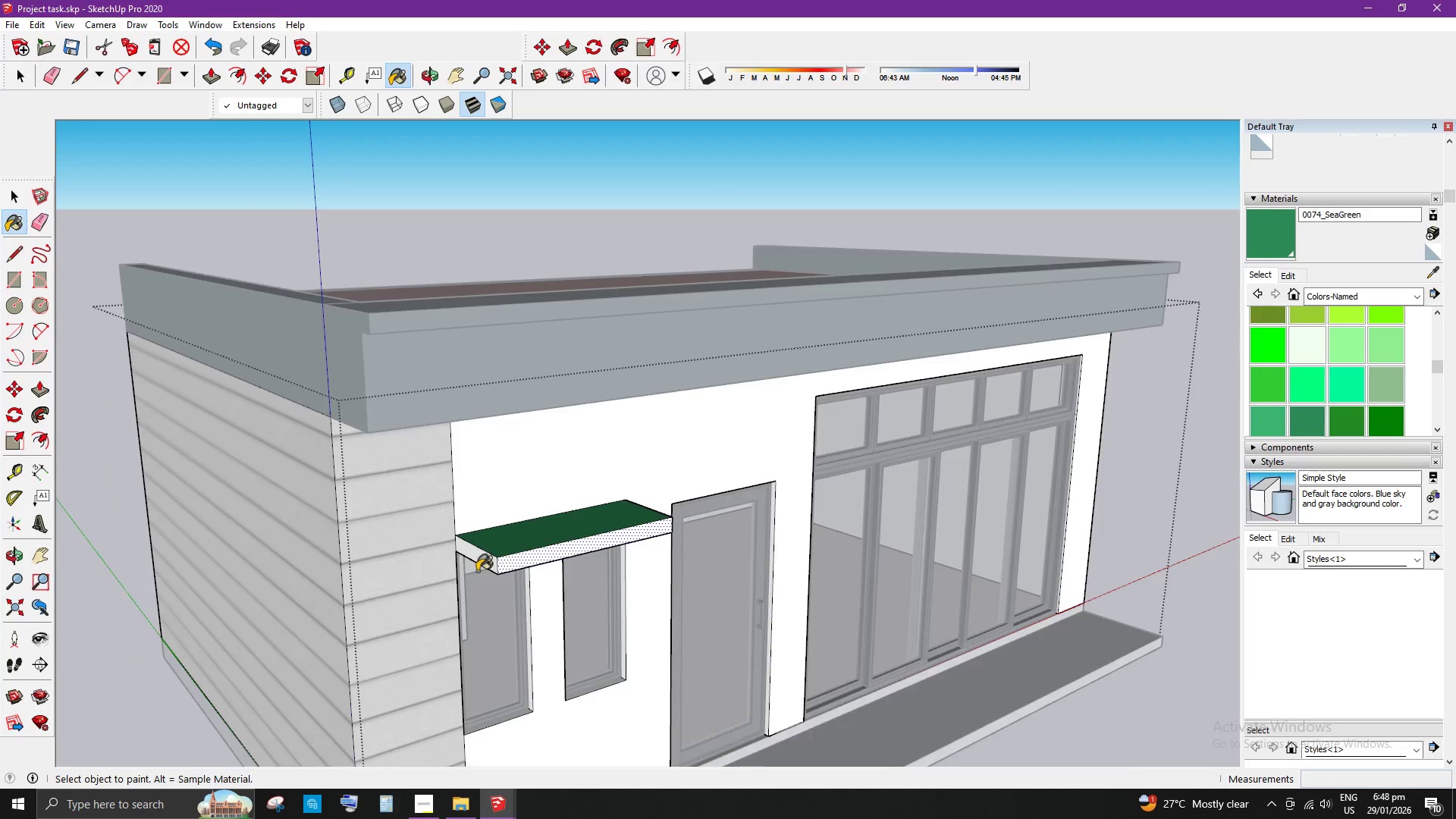 
scroll: coordinate [477, 571], scroll_direction: up, amount: 3.0
 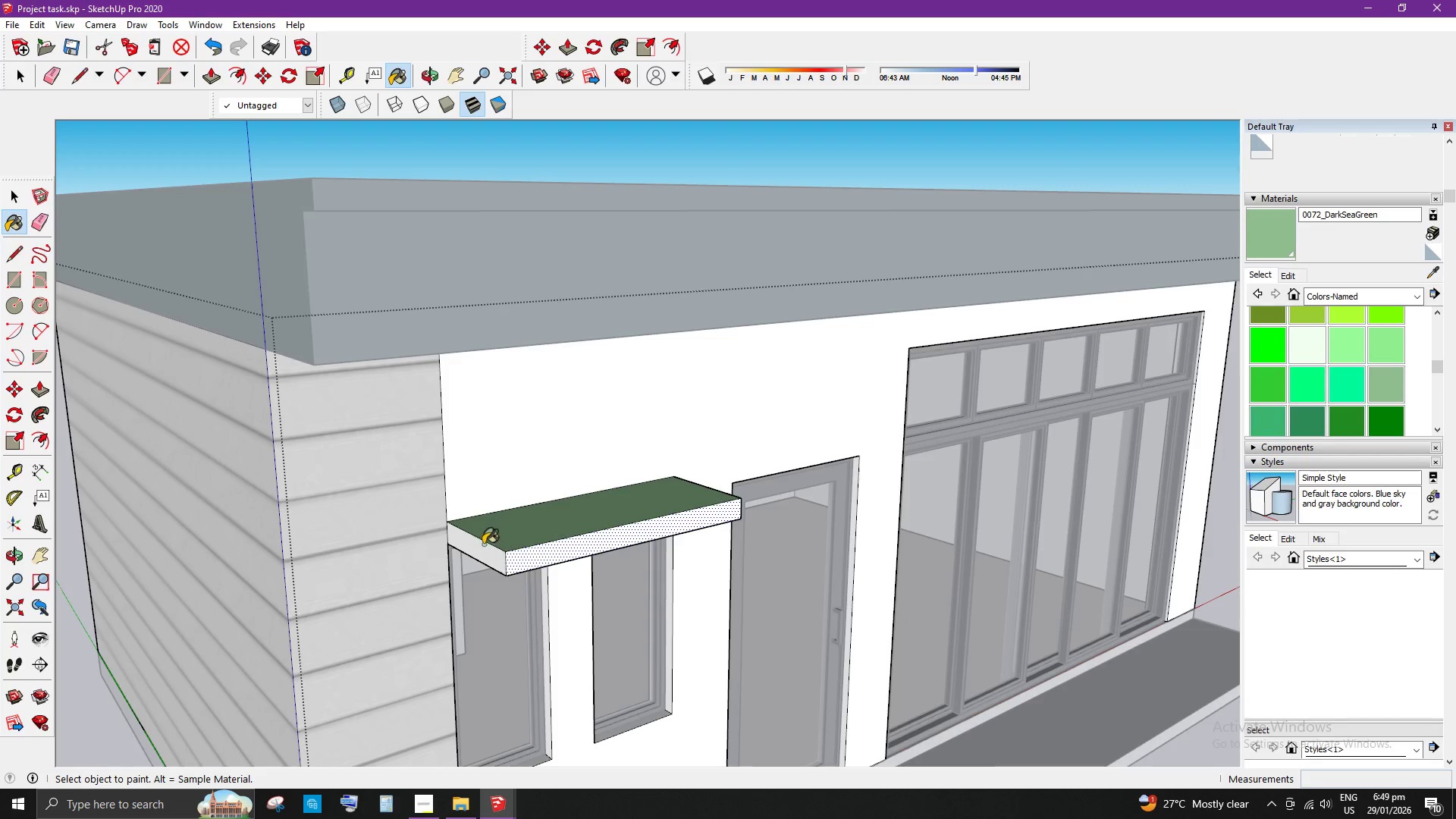 
double_click([540, 554])
 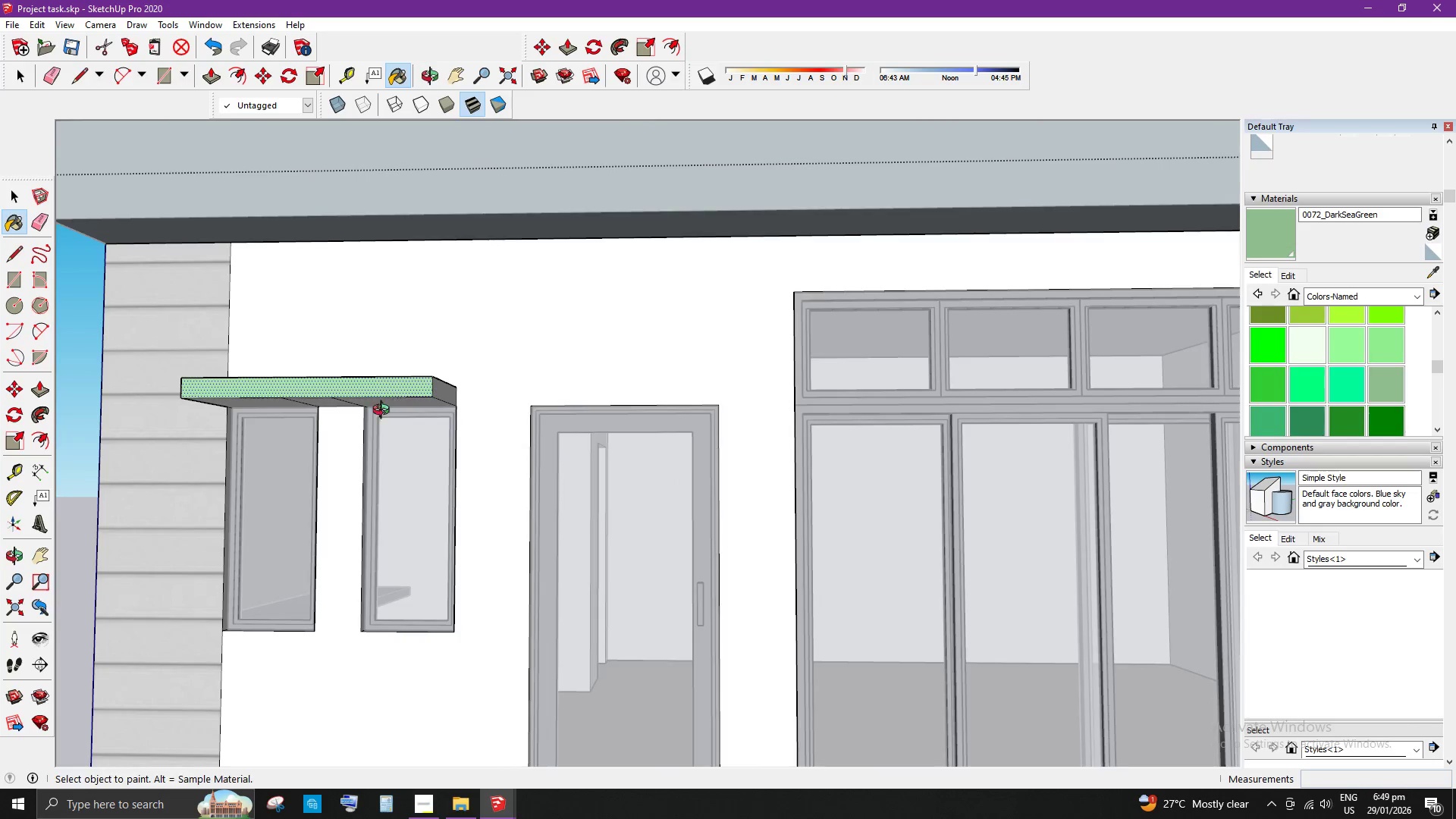 
scroll: coordinate [427, 358], scroll_direction: up, amount: 1.0
 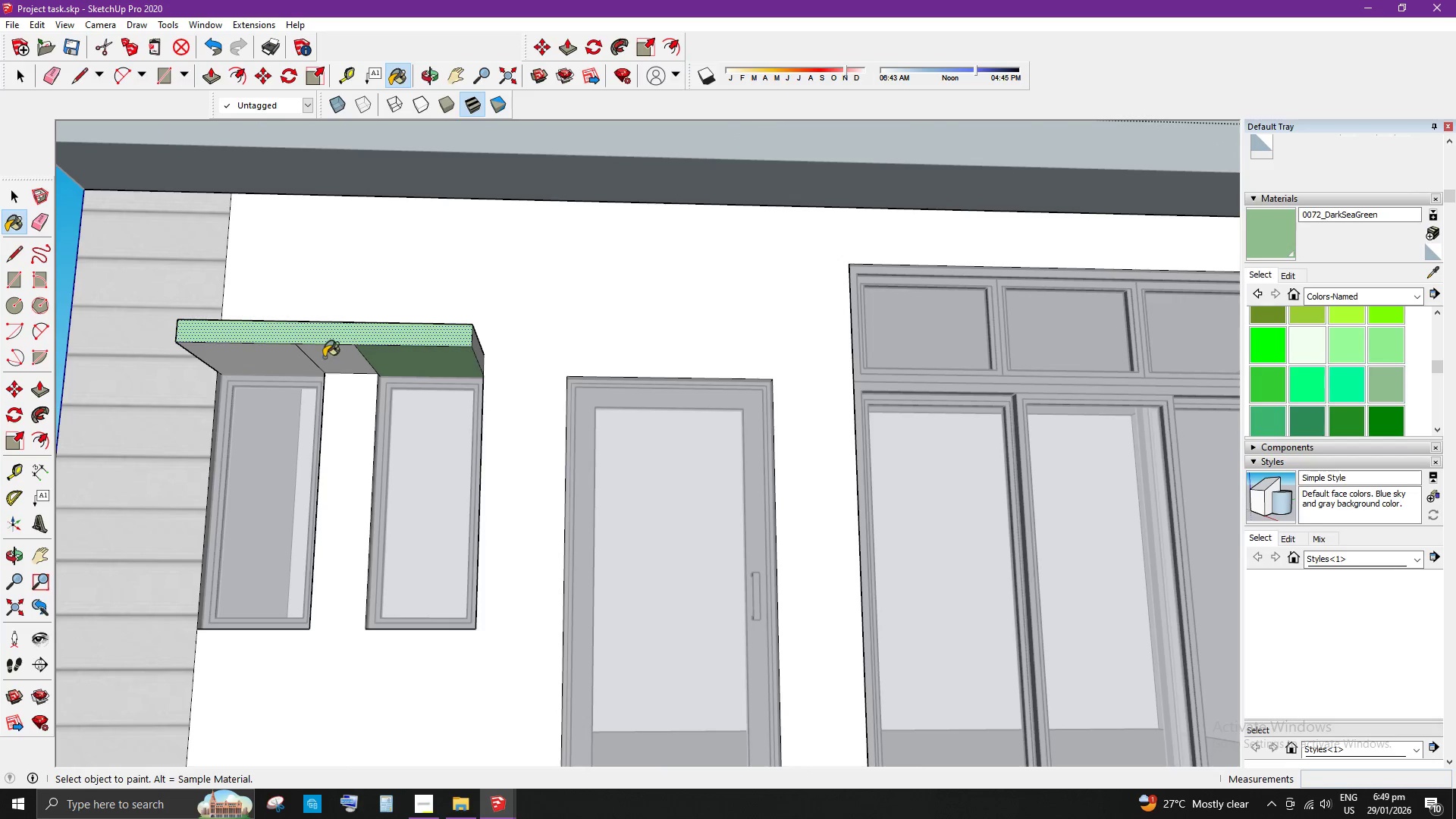 
double_click([316, 356])
 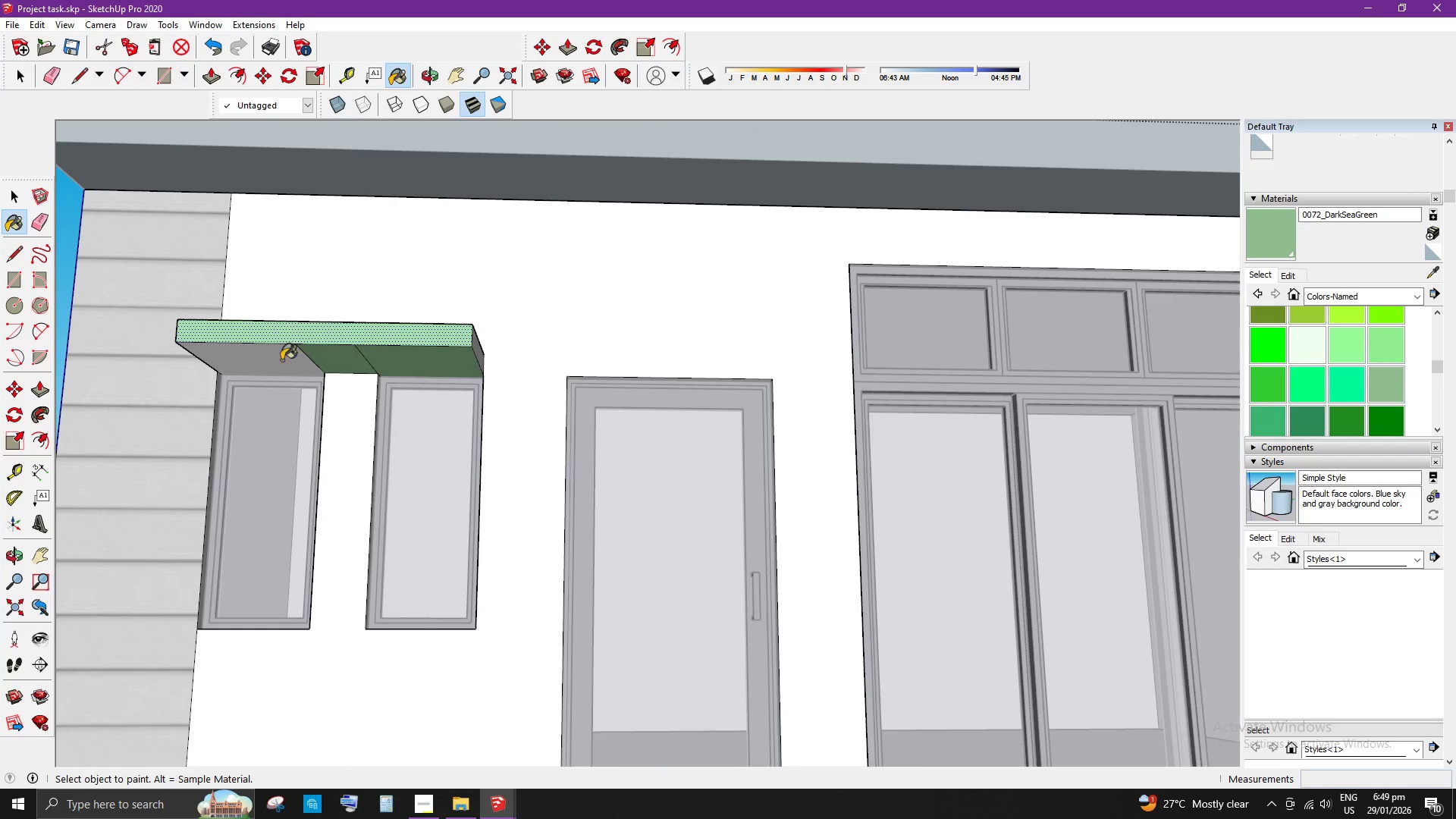 
triple_click([277, 360])
 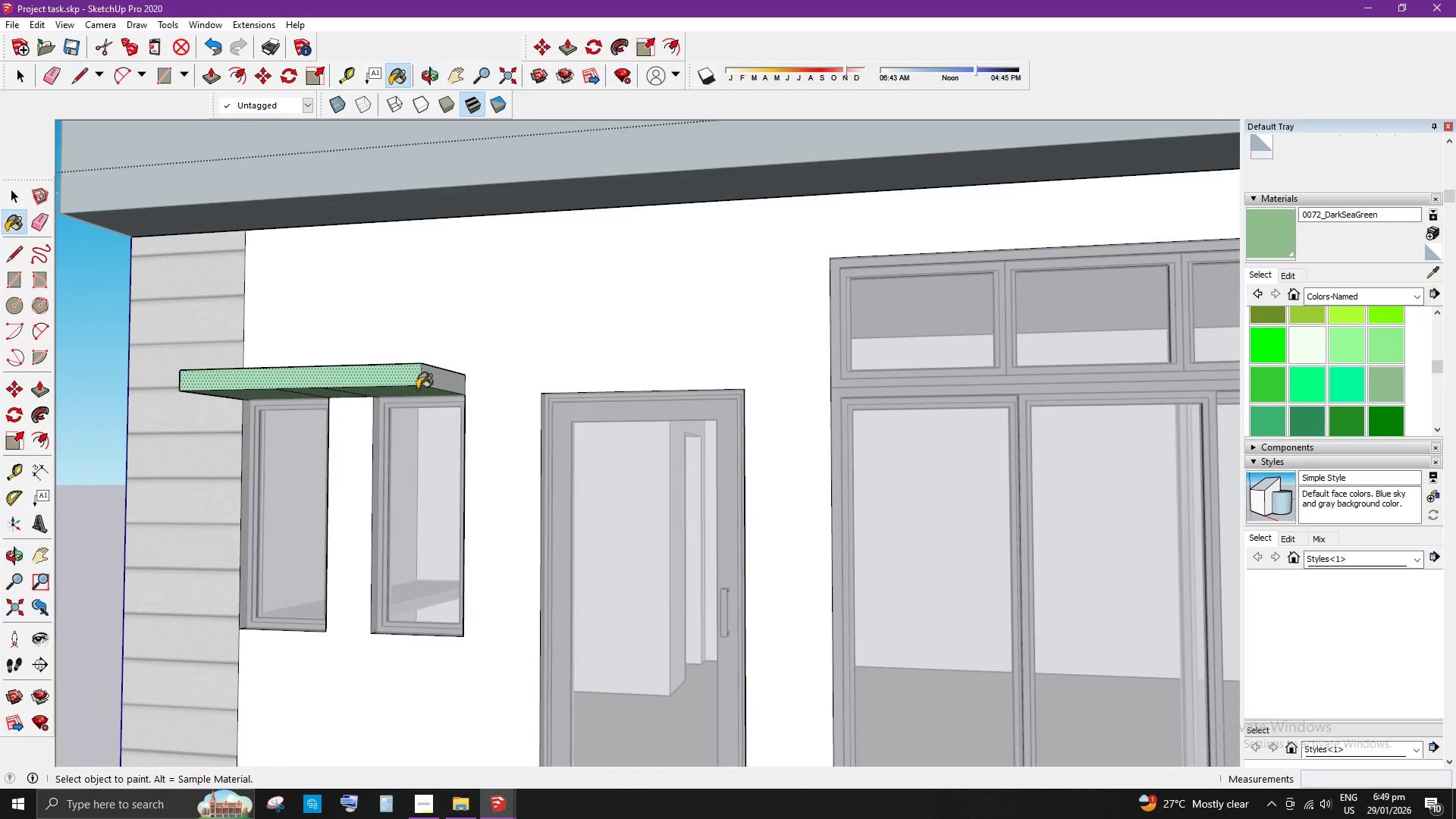 
left_click([435, 379])
 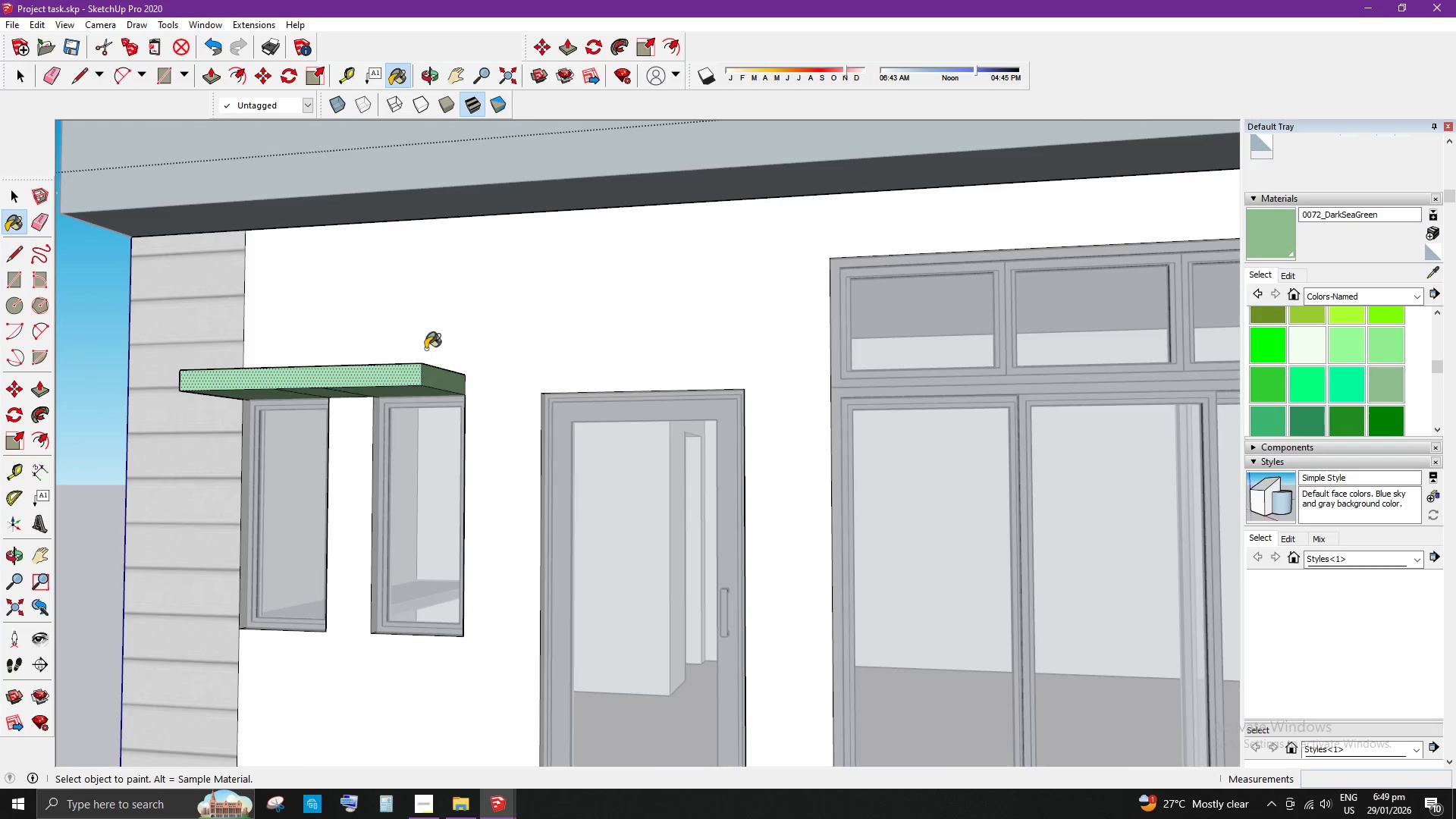 
key(Space)
 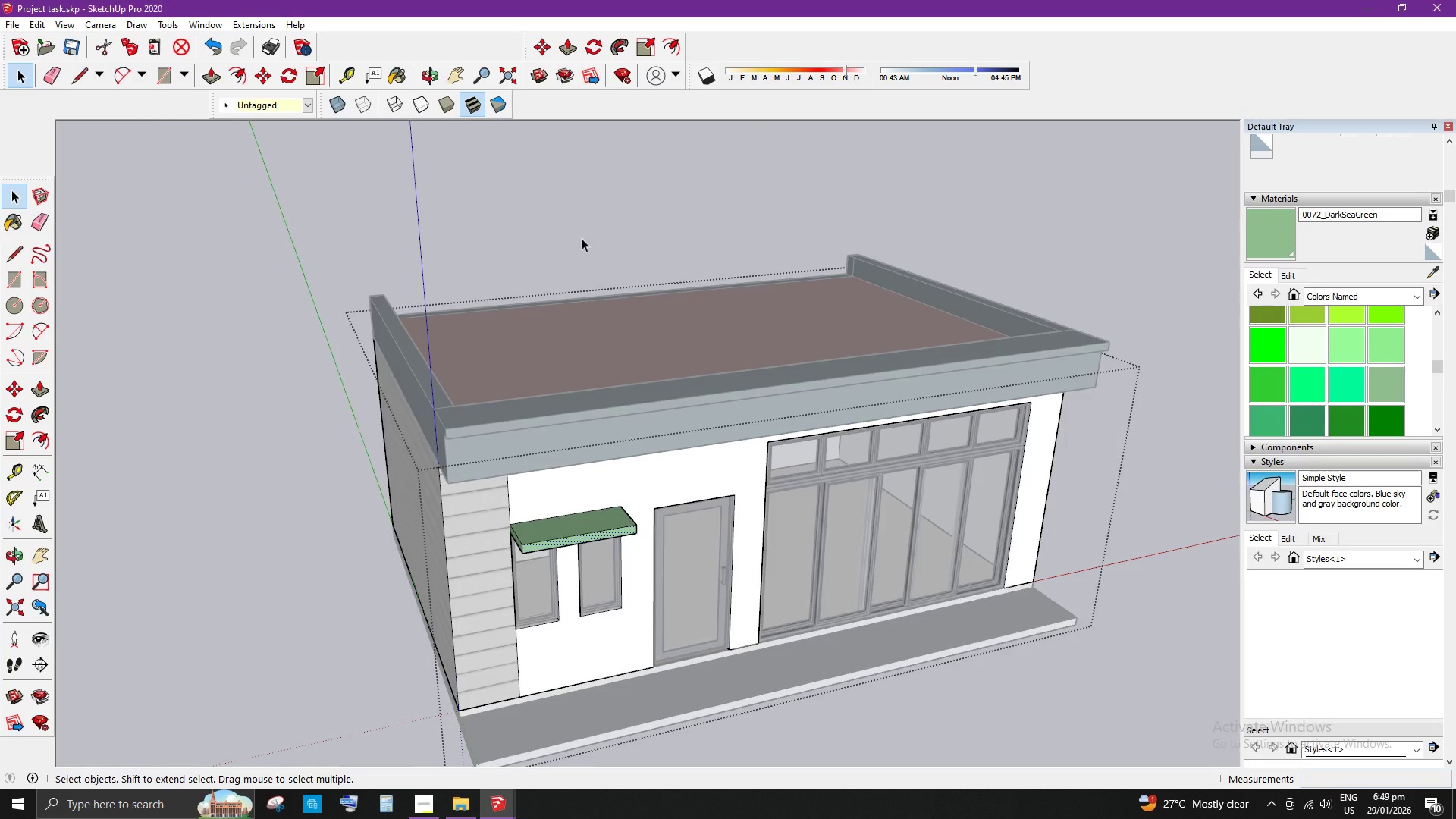 
left_click([584, 215])
 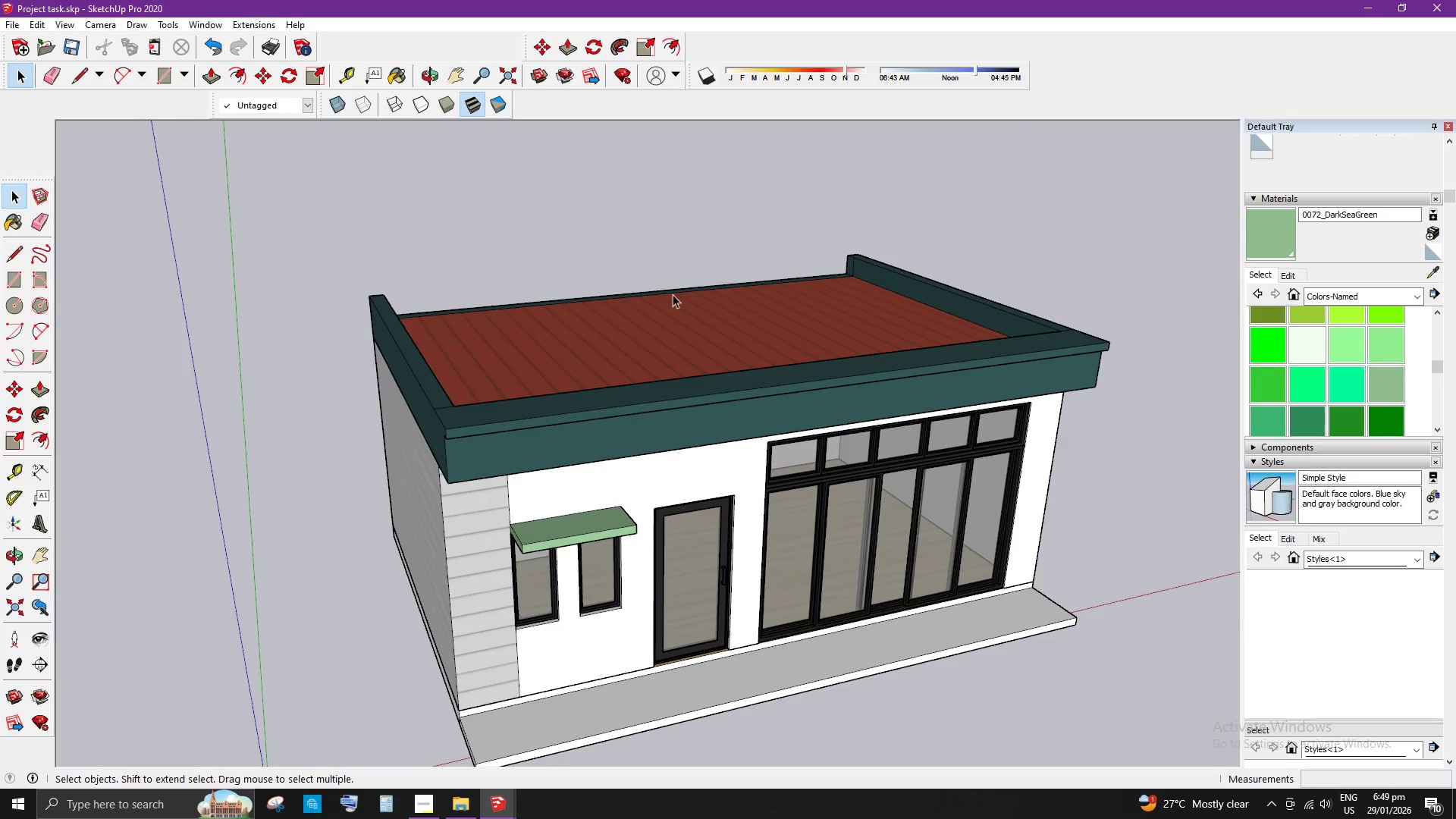 
scroll: coordinate [762, 380], scroll_direction: down, amount: 13.0
 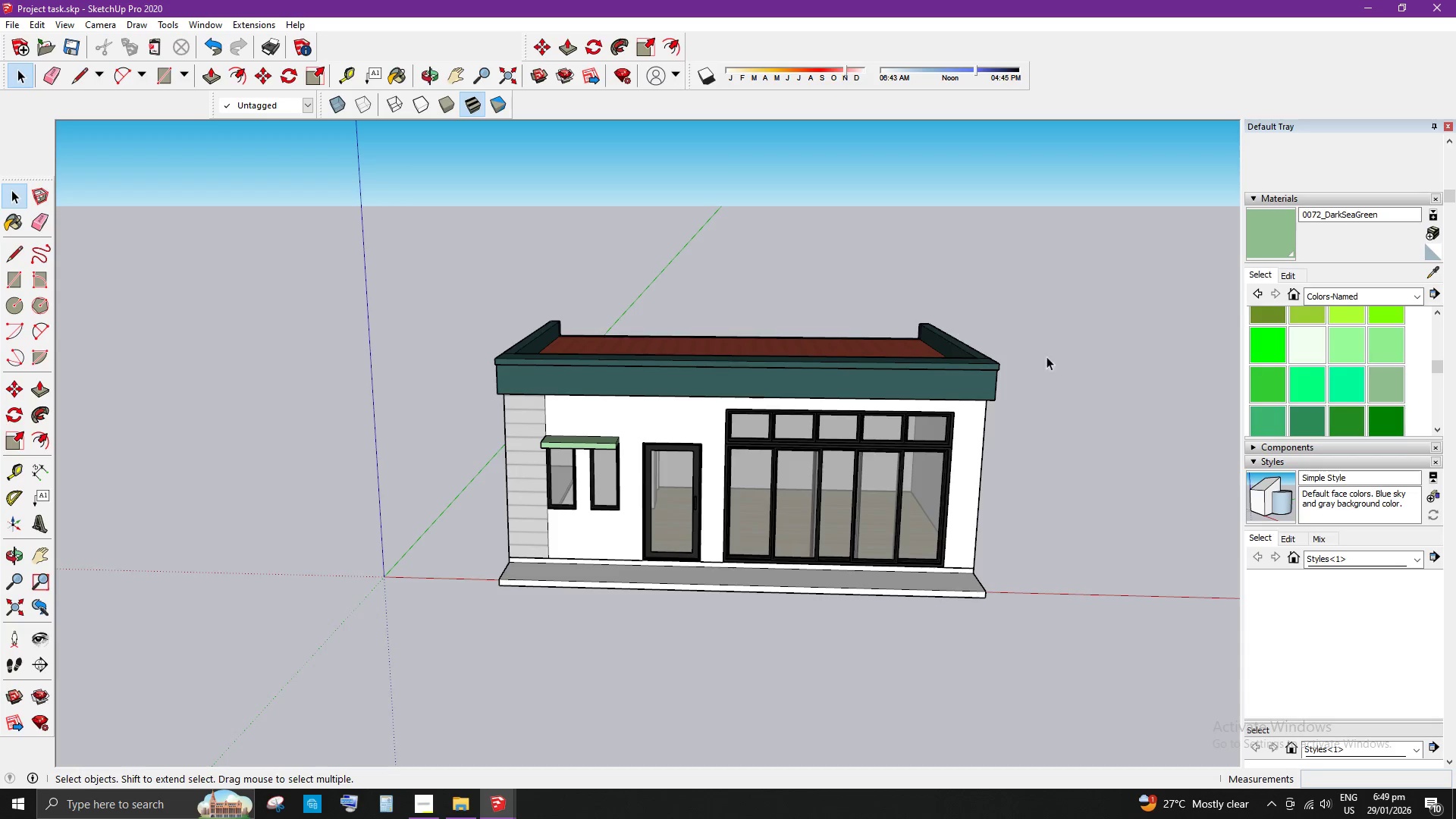 
left_click([1089, 403])
 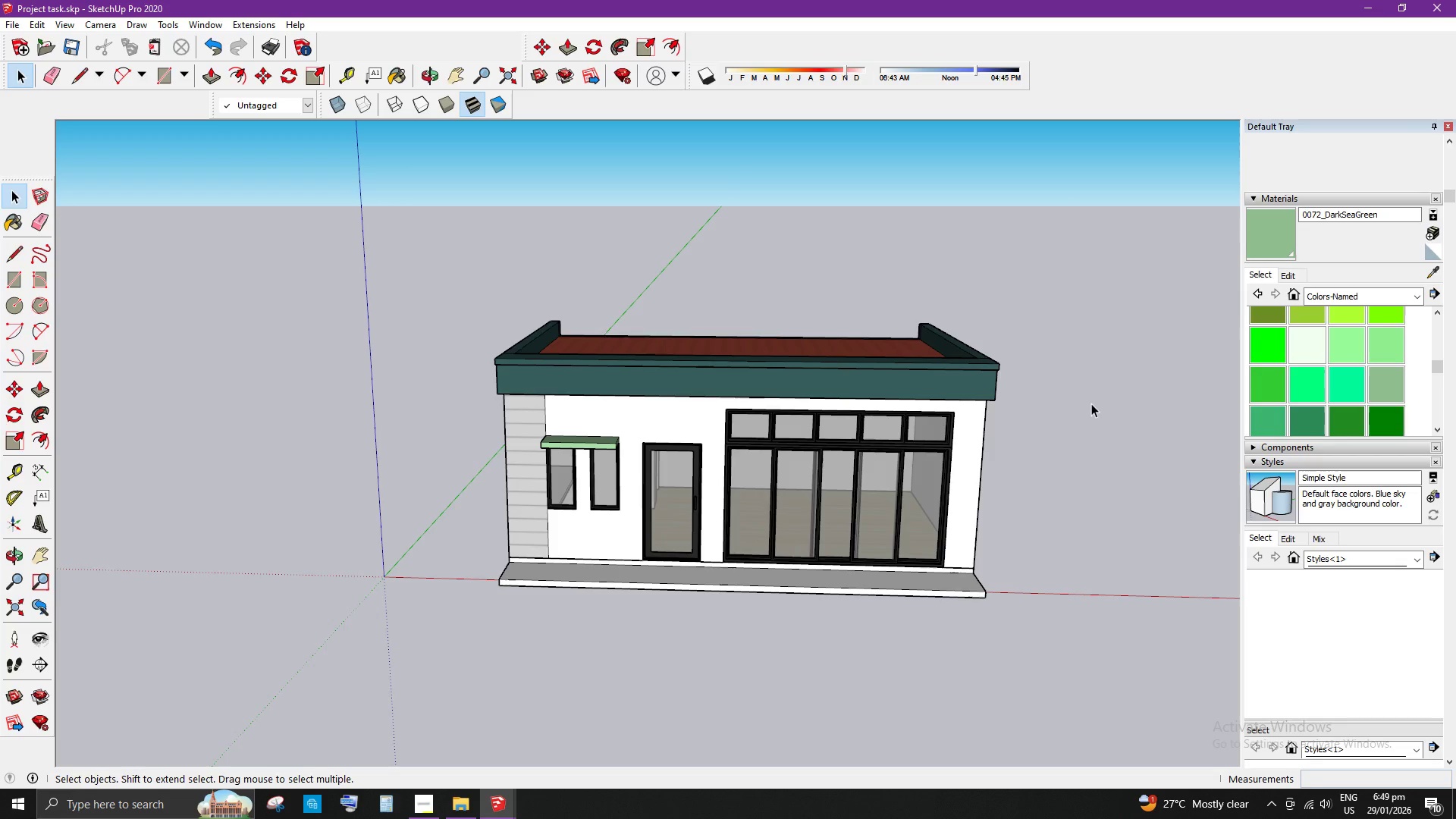 
wait(45.53)
 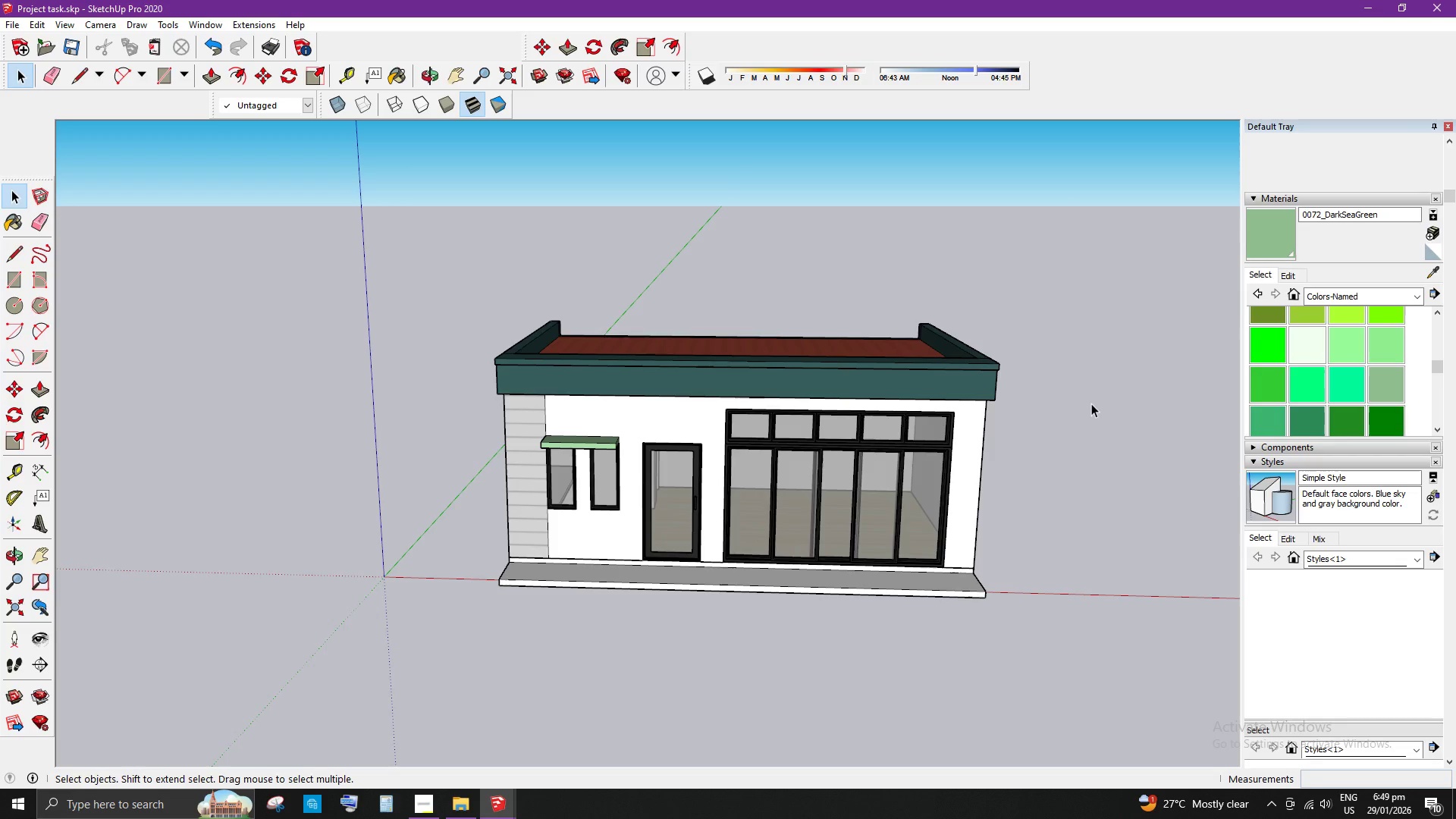 
scroll: coordinate [861, 557], scroll_direction: up, amount: 1.0
 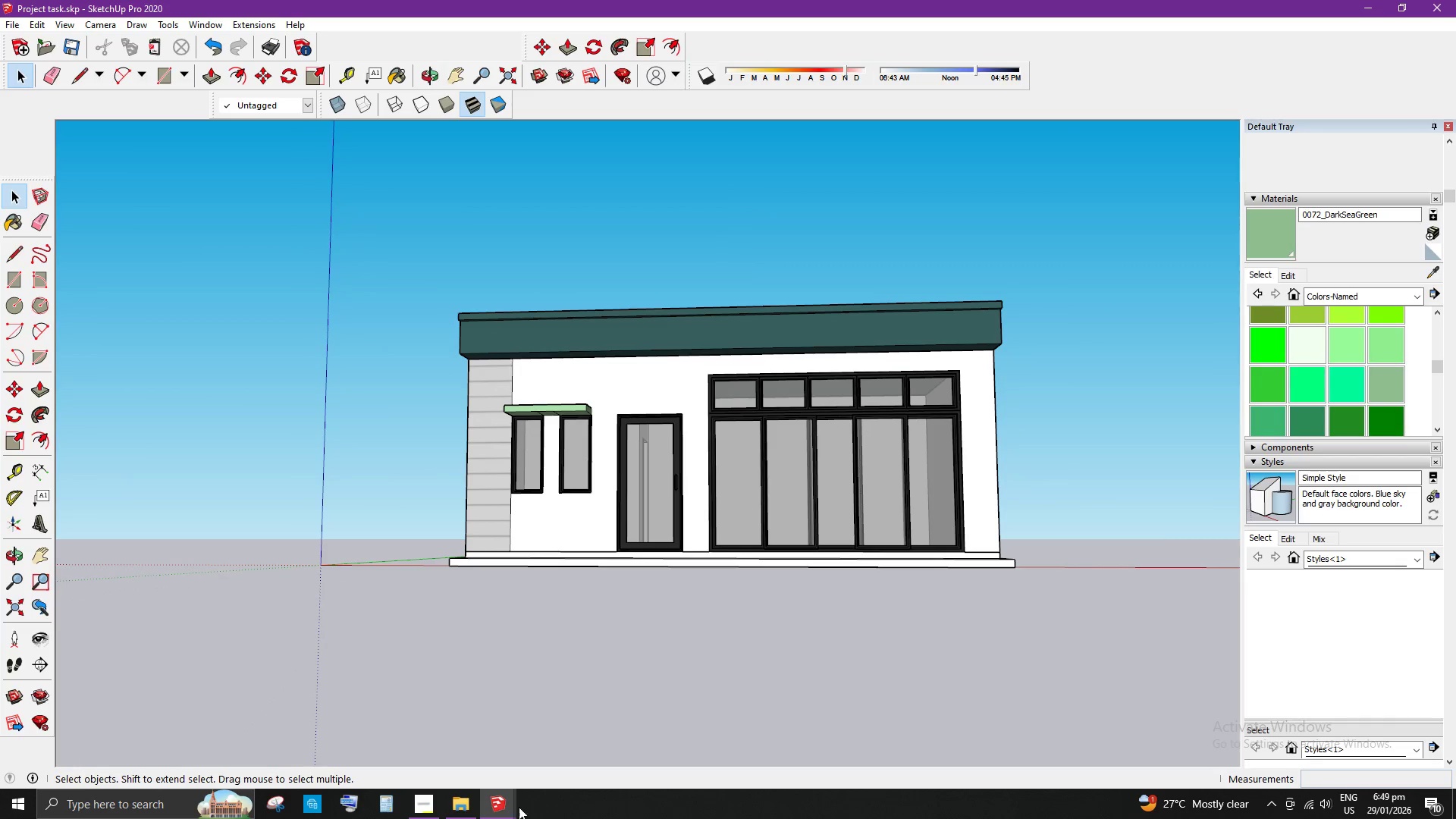 
left_click([510, 793])
 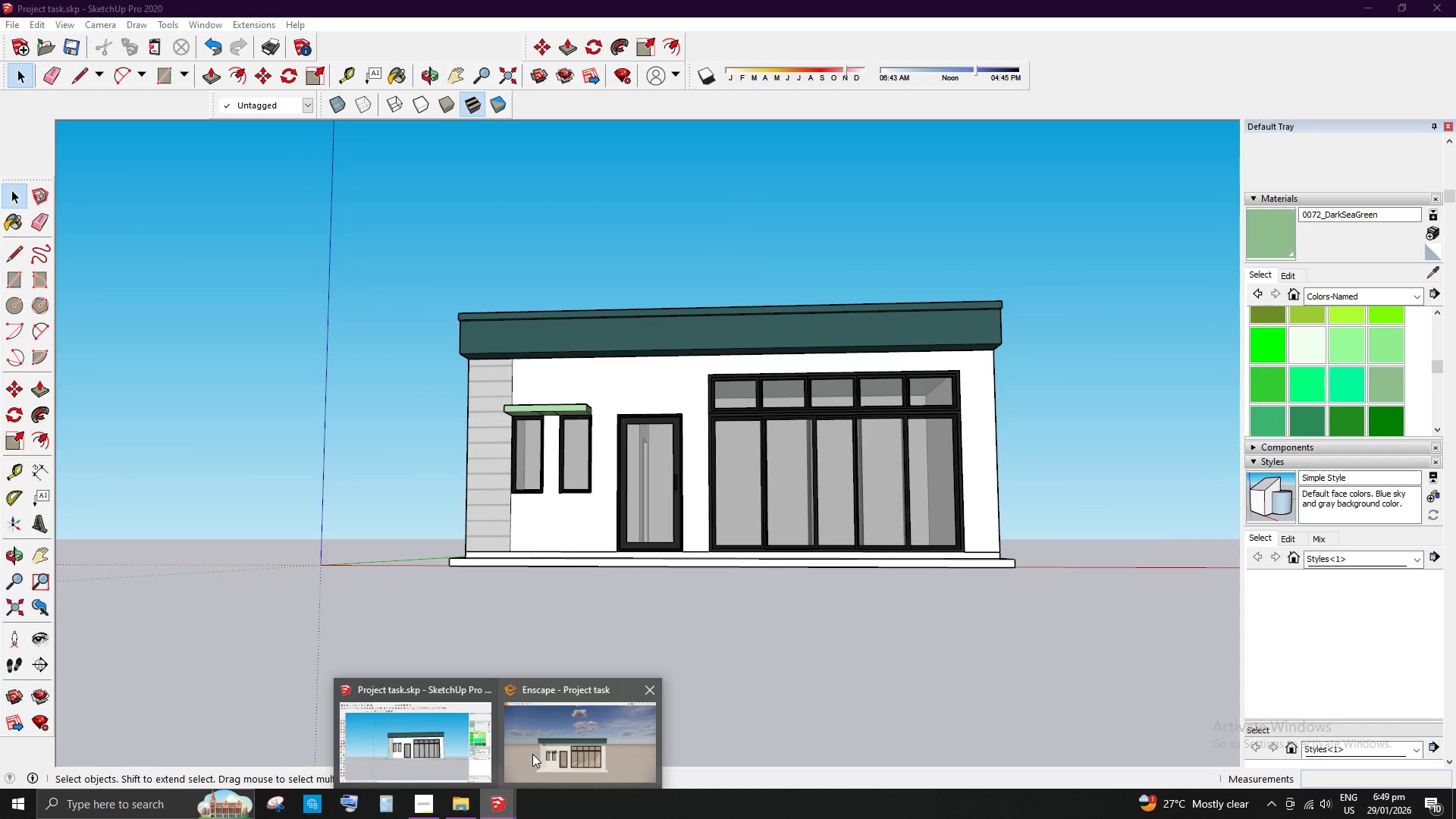 
left_click([554, 744])
 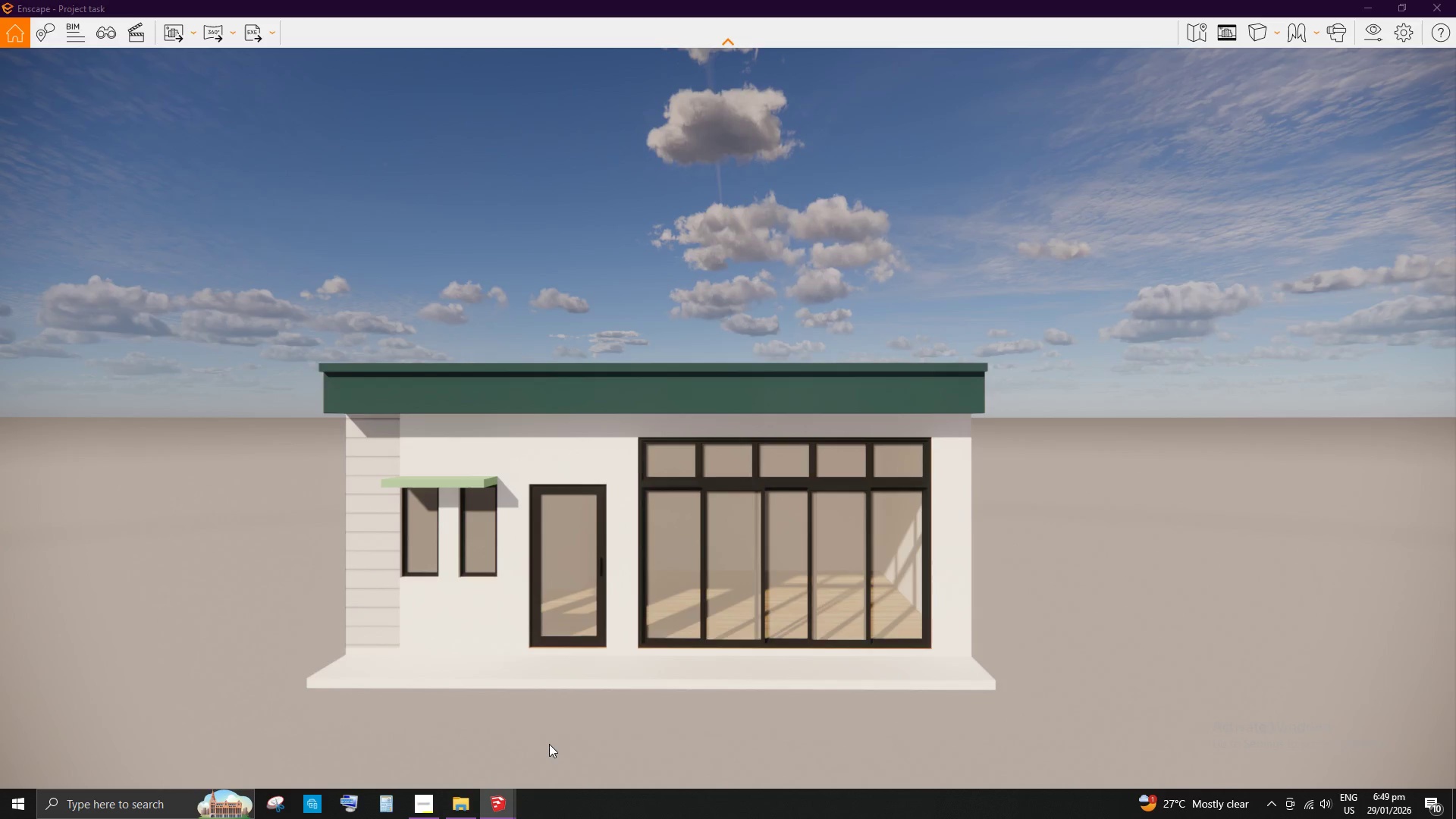 
scroll: coordinate [439, 694], scroll_direction: down, amount: 4.0
 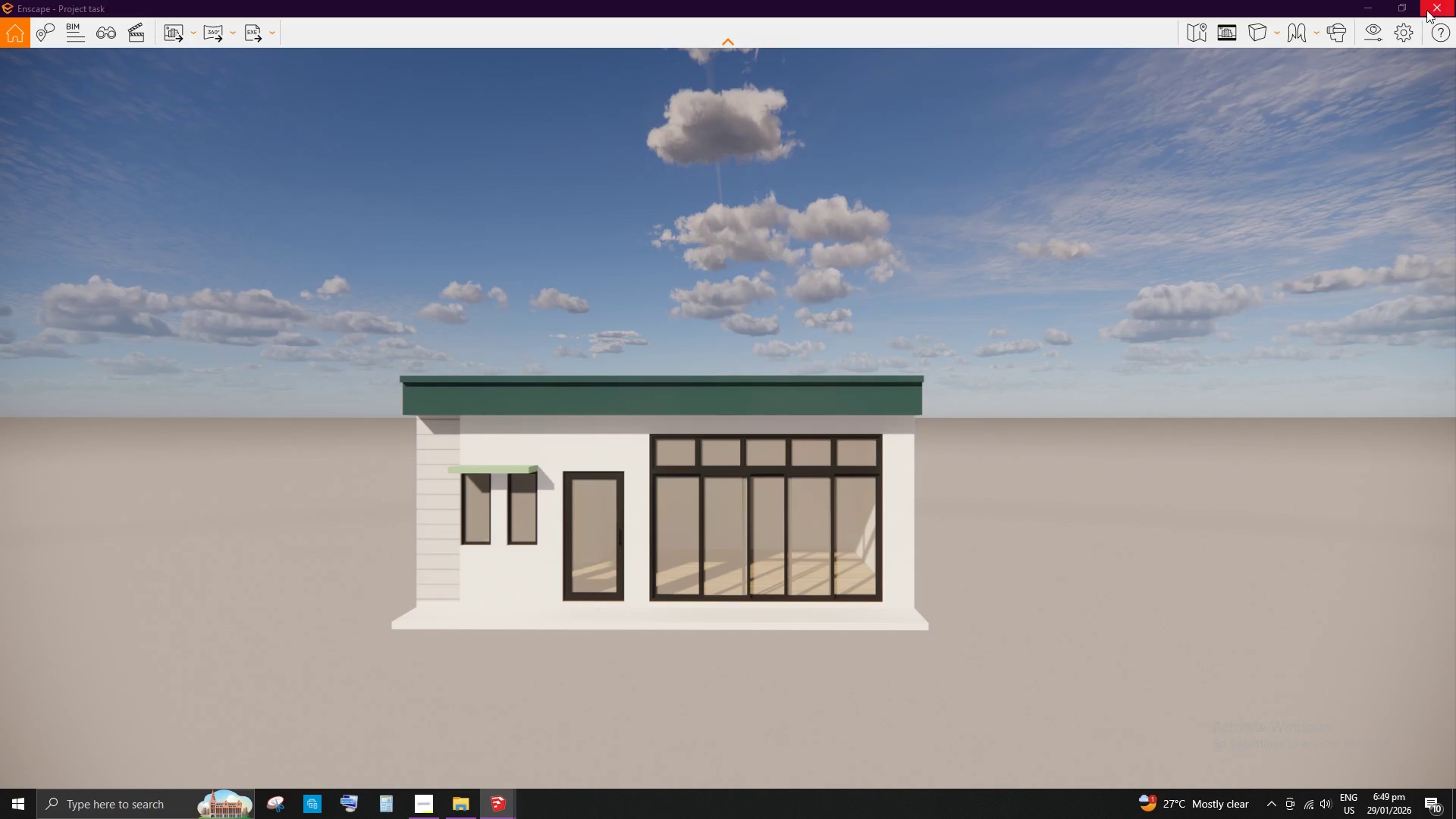 
left_click([1438, 4])
 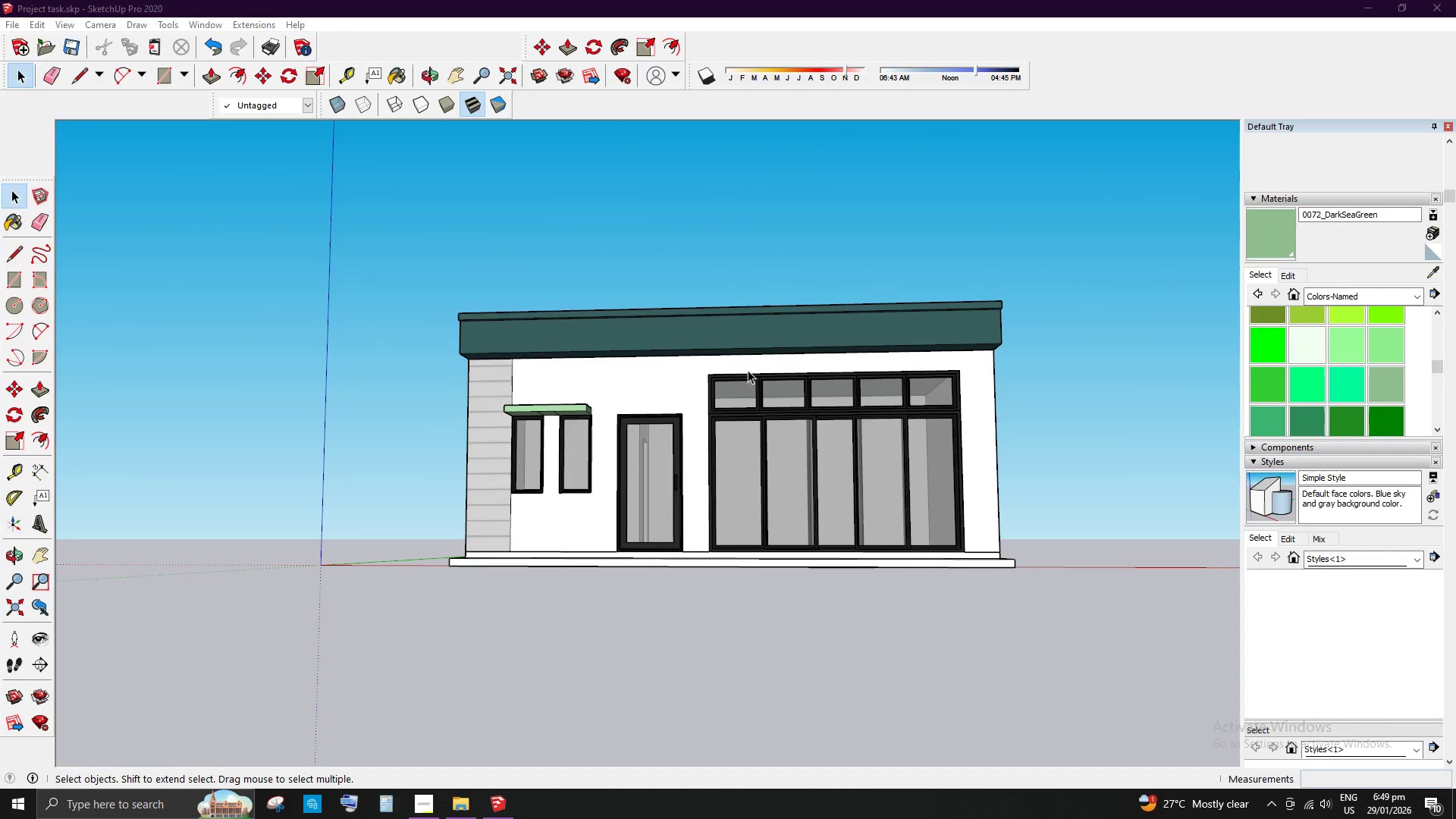 
scroll: coordinate [795, 513], scroll_direction: down, amount: 1.0
 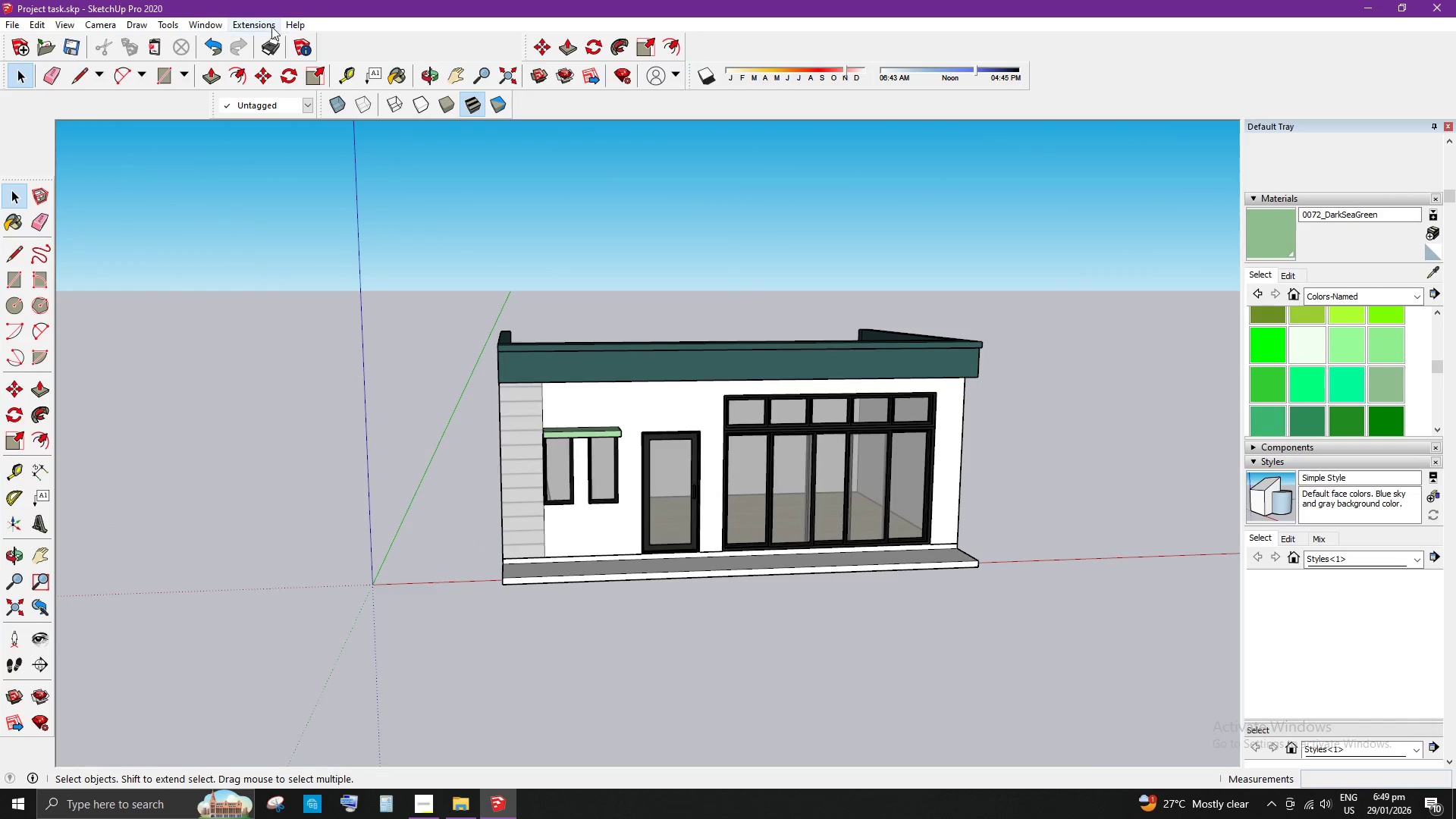 
left_click([258, 22])
 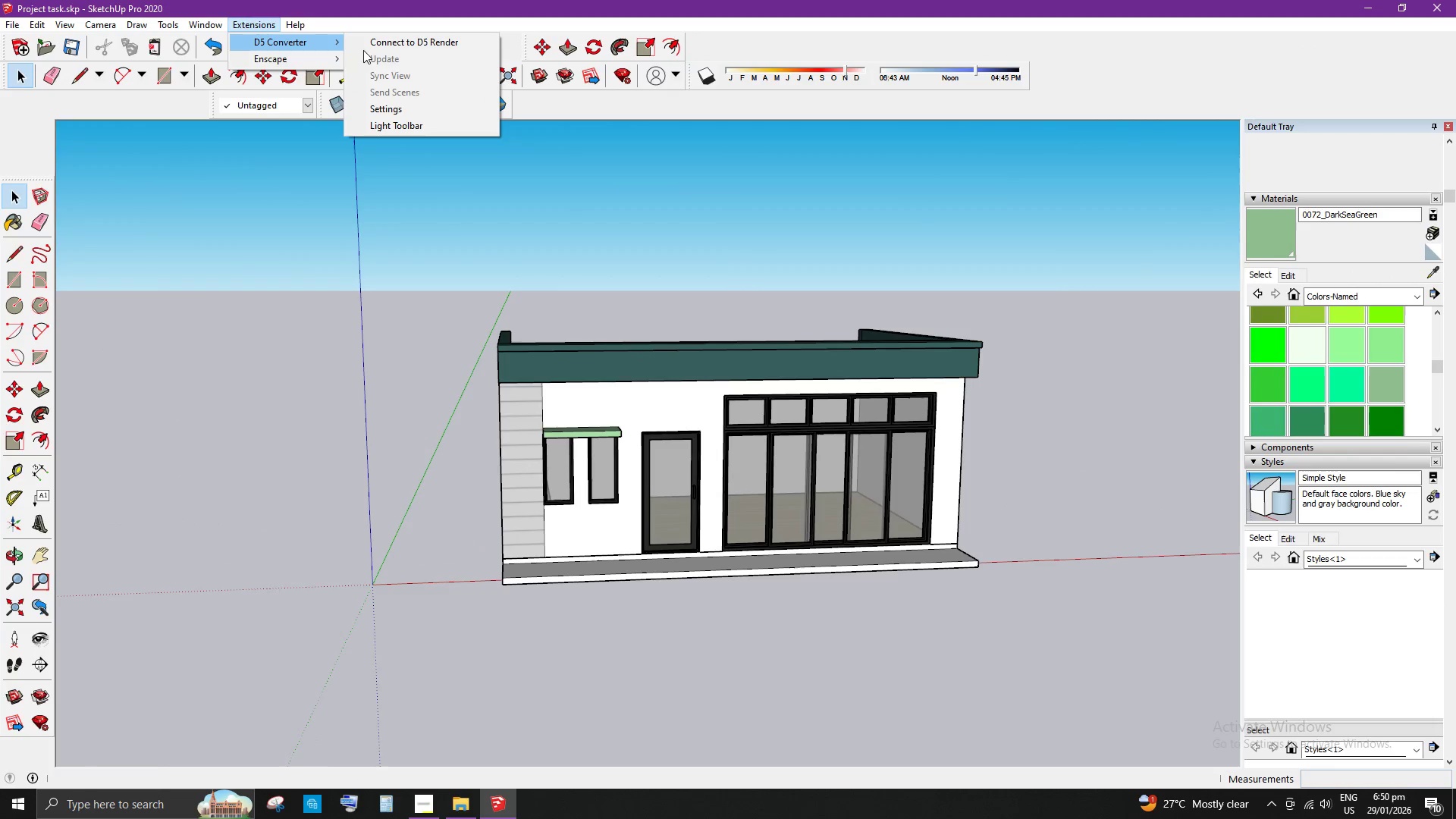 
left_click([423, 40])
 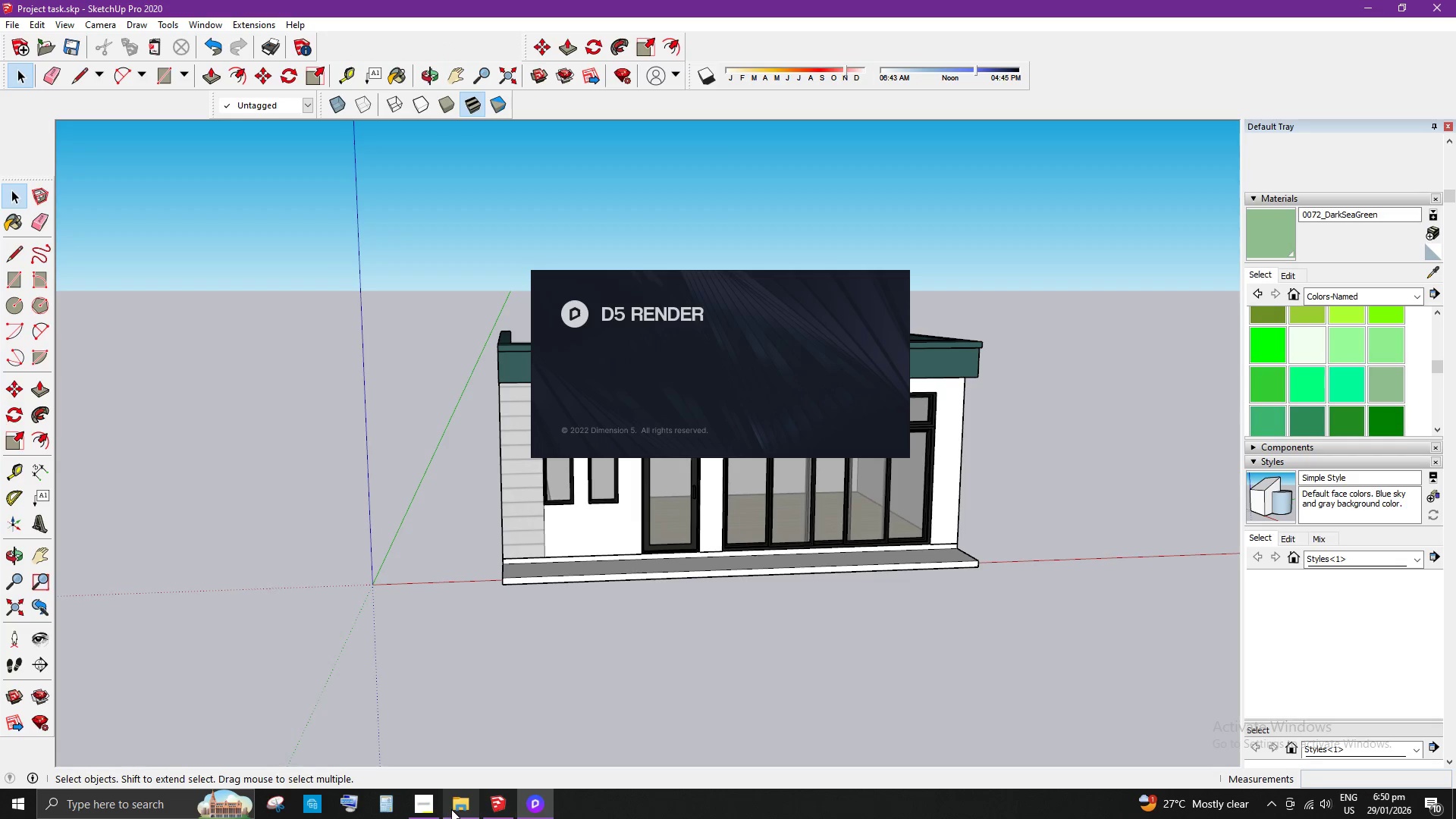 
left_click([426, 800])